 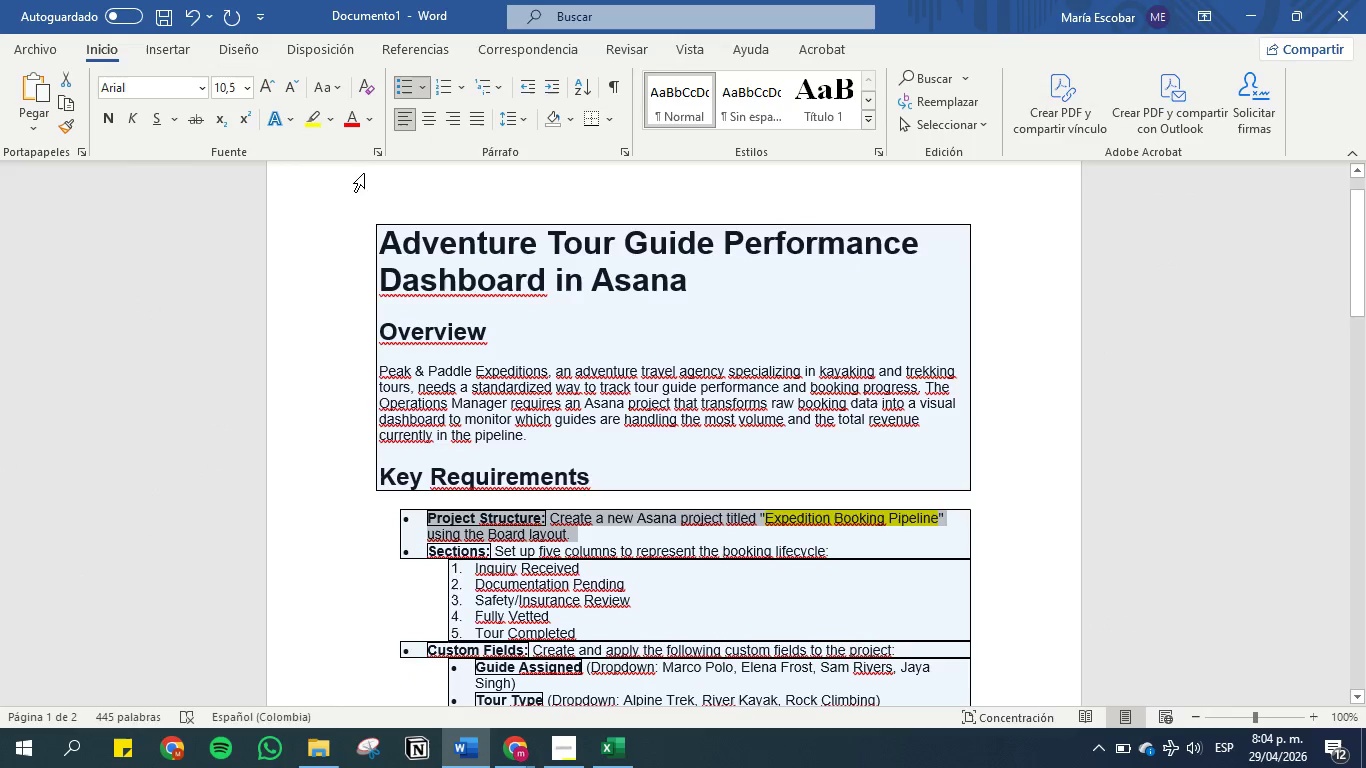 
left_click([318, 109])
 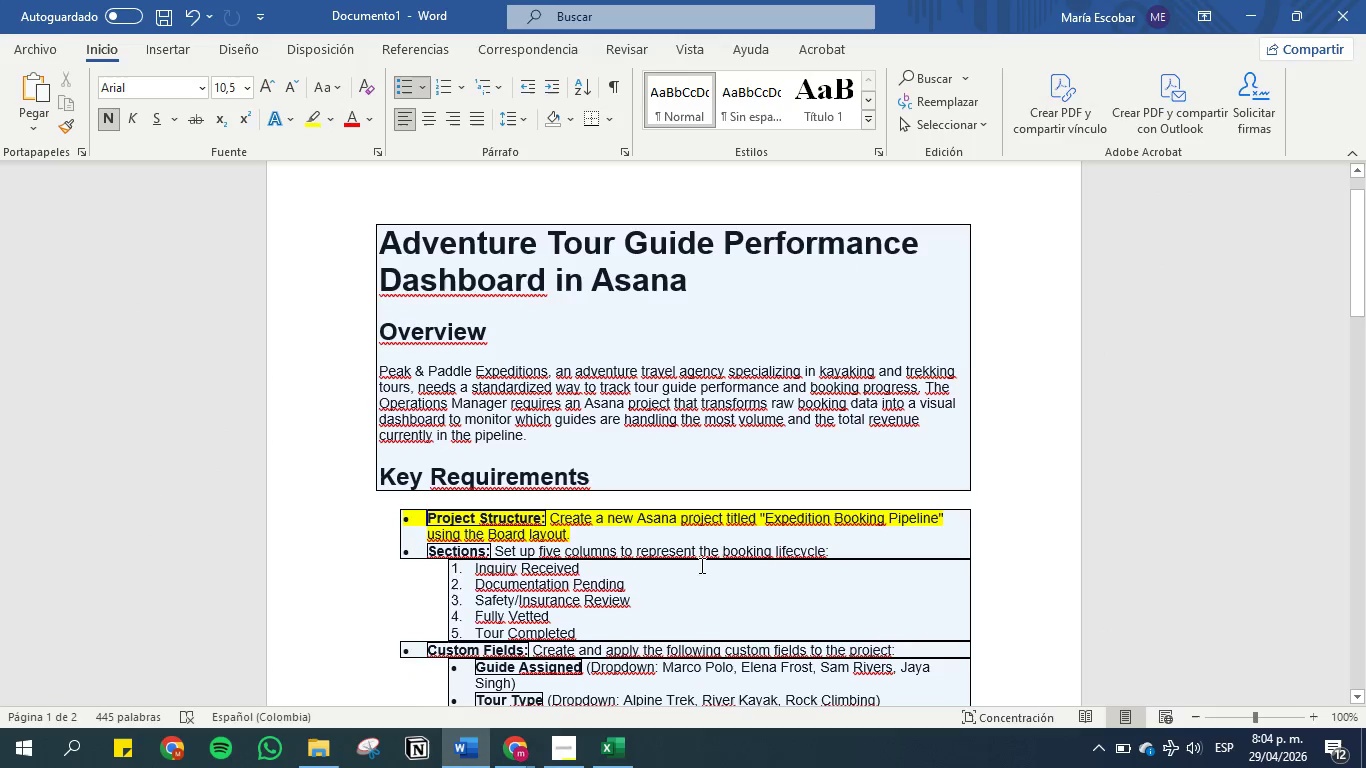 
scroll: coordinate [728, 538], scroll_direction: down, amount: 2.0
 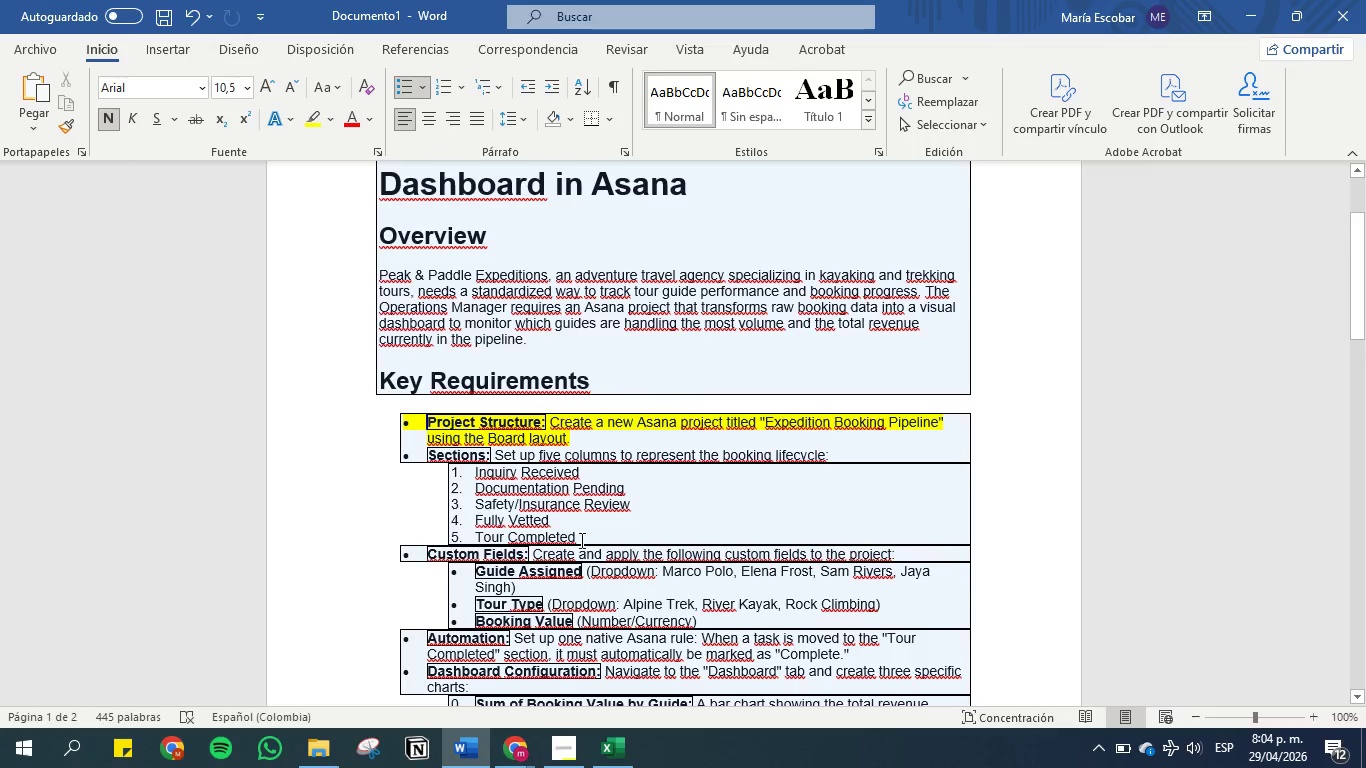 
left_click_drag(start_coordinate=[584, 540], to_coordinate=[444, 470])
 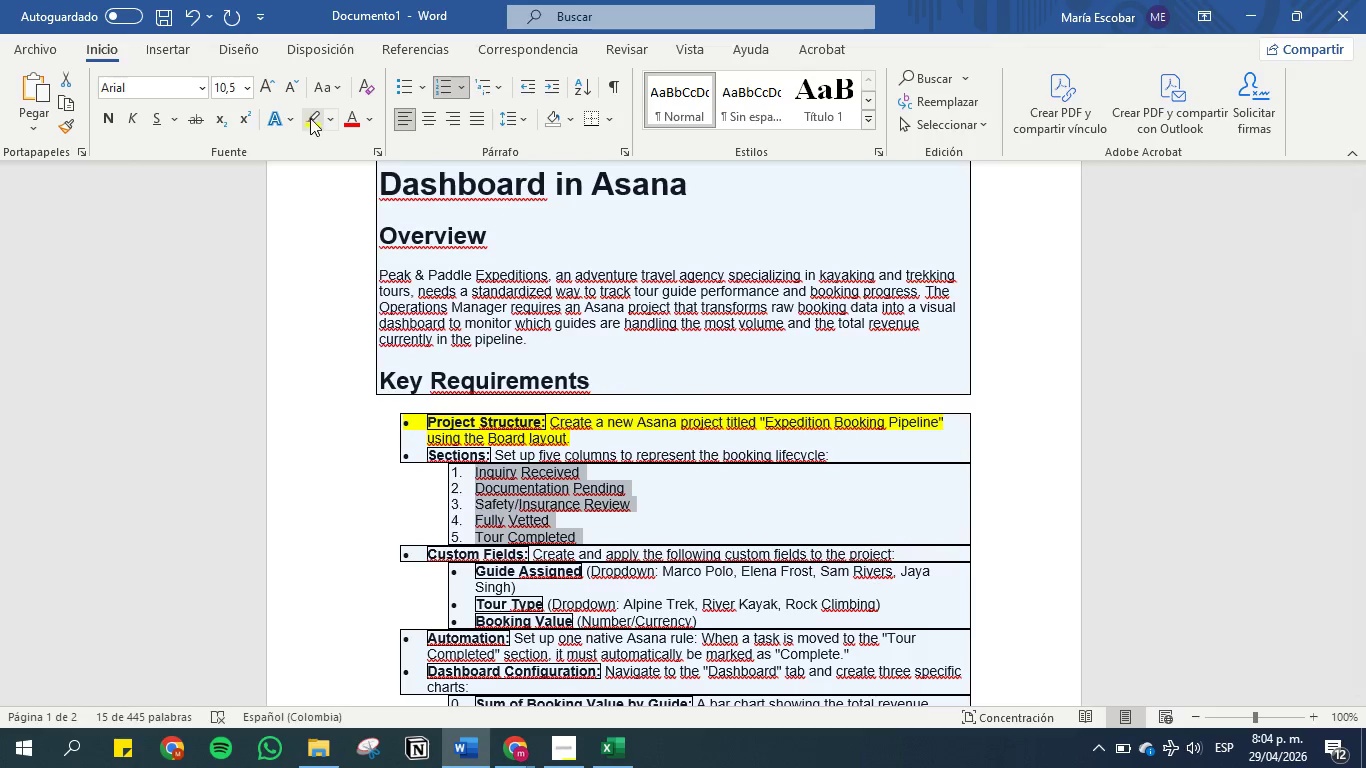 
left_click([310, 117])
 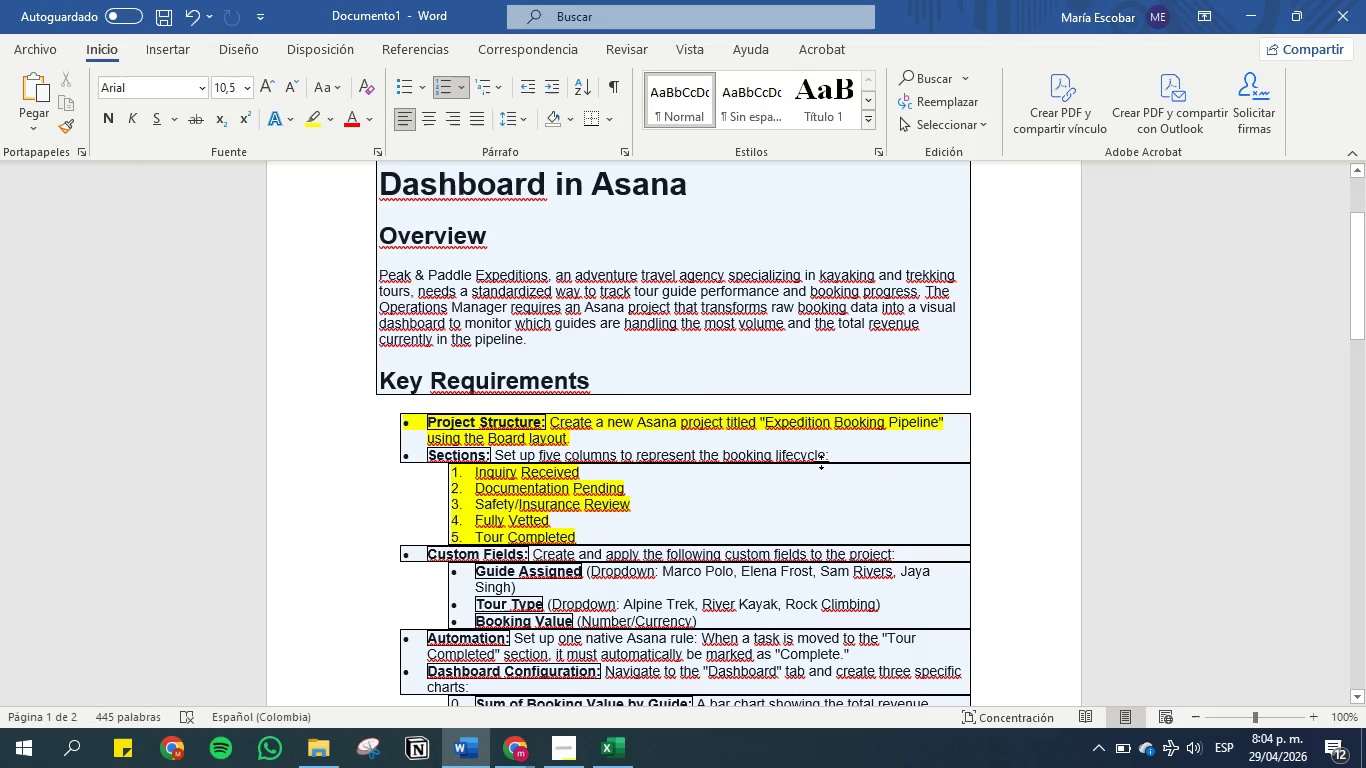 
left_click_drag(start_coordinate=[843, 457], to_coordinate=[407, 444])
 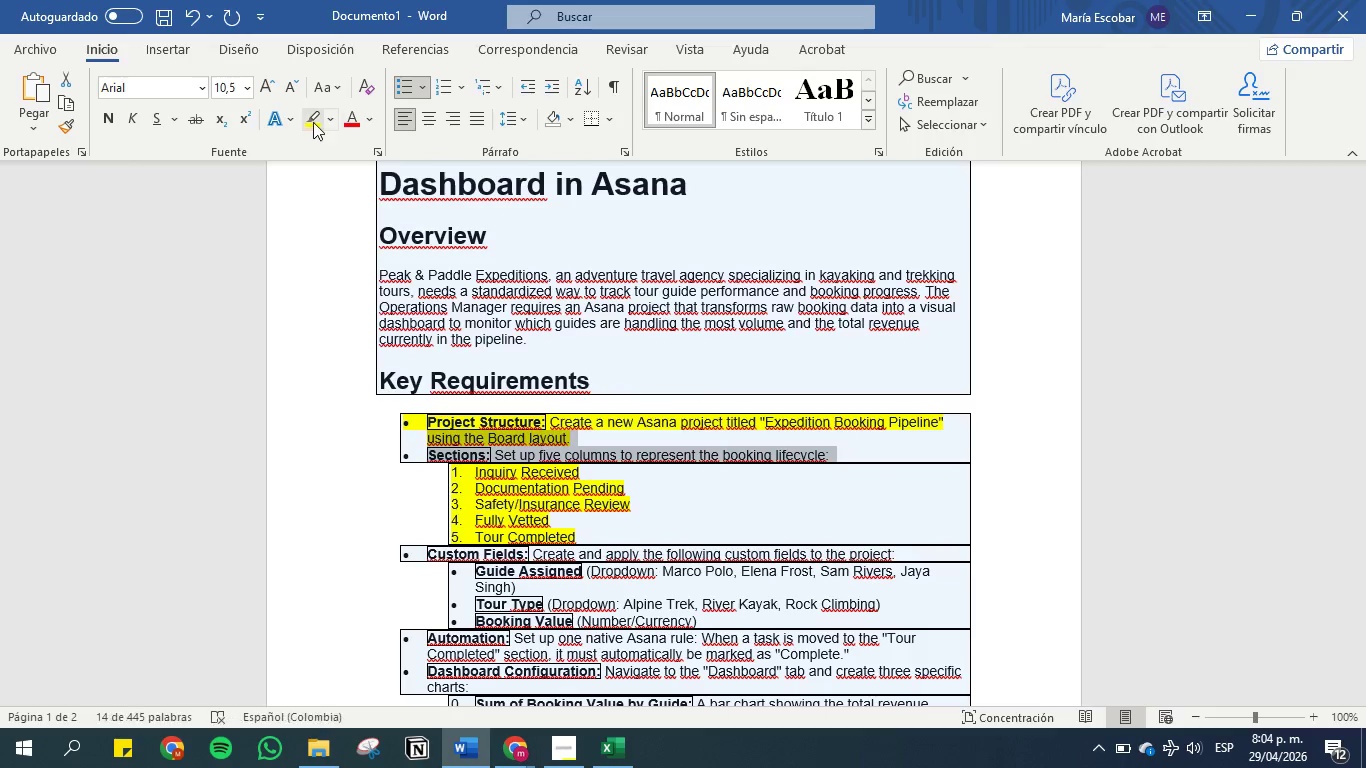 
left_click([313, 122])
 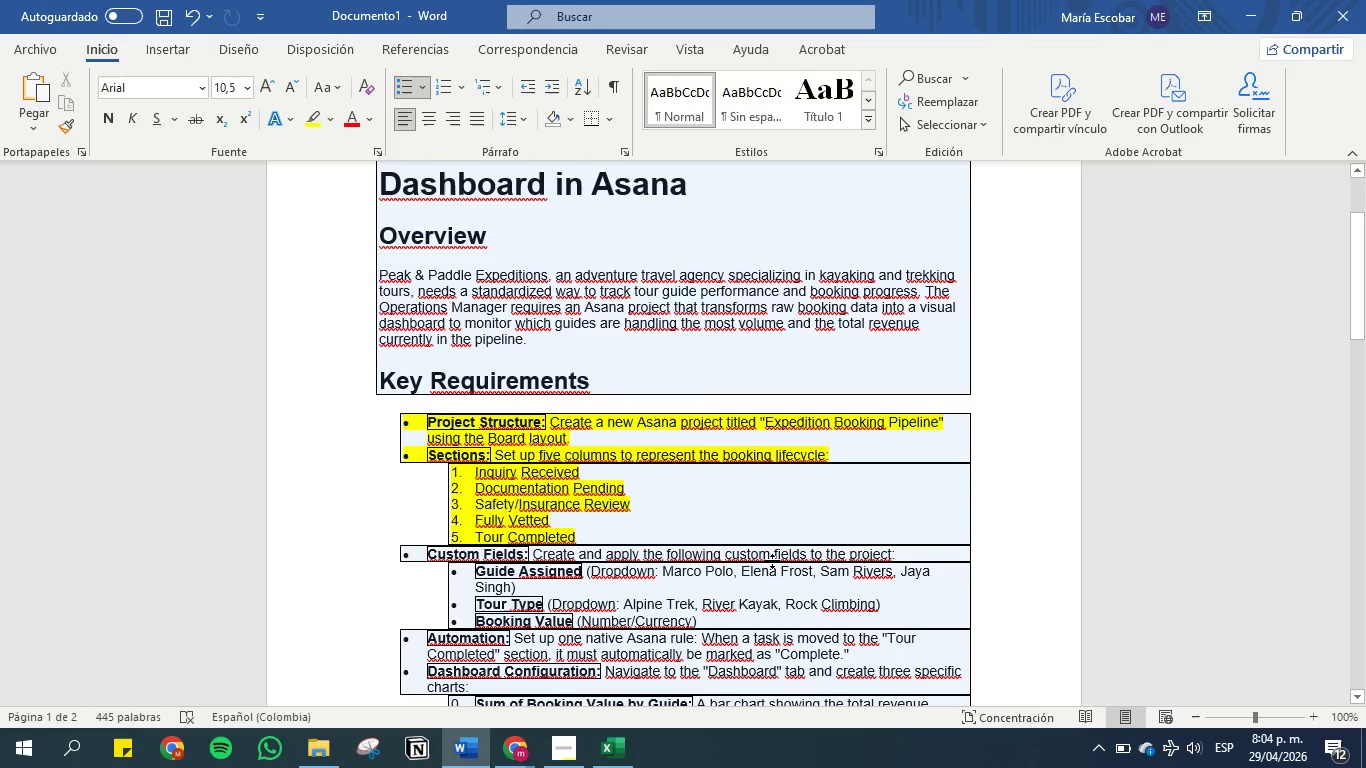 
scroll: coordinate [784, 506], scroll_direction: down, amount: 3.0
 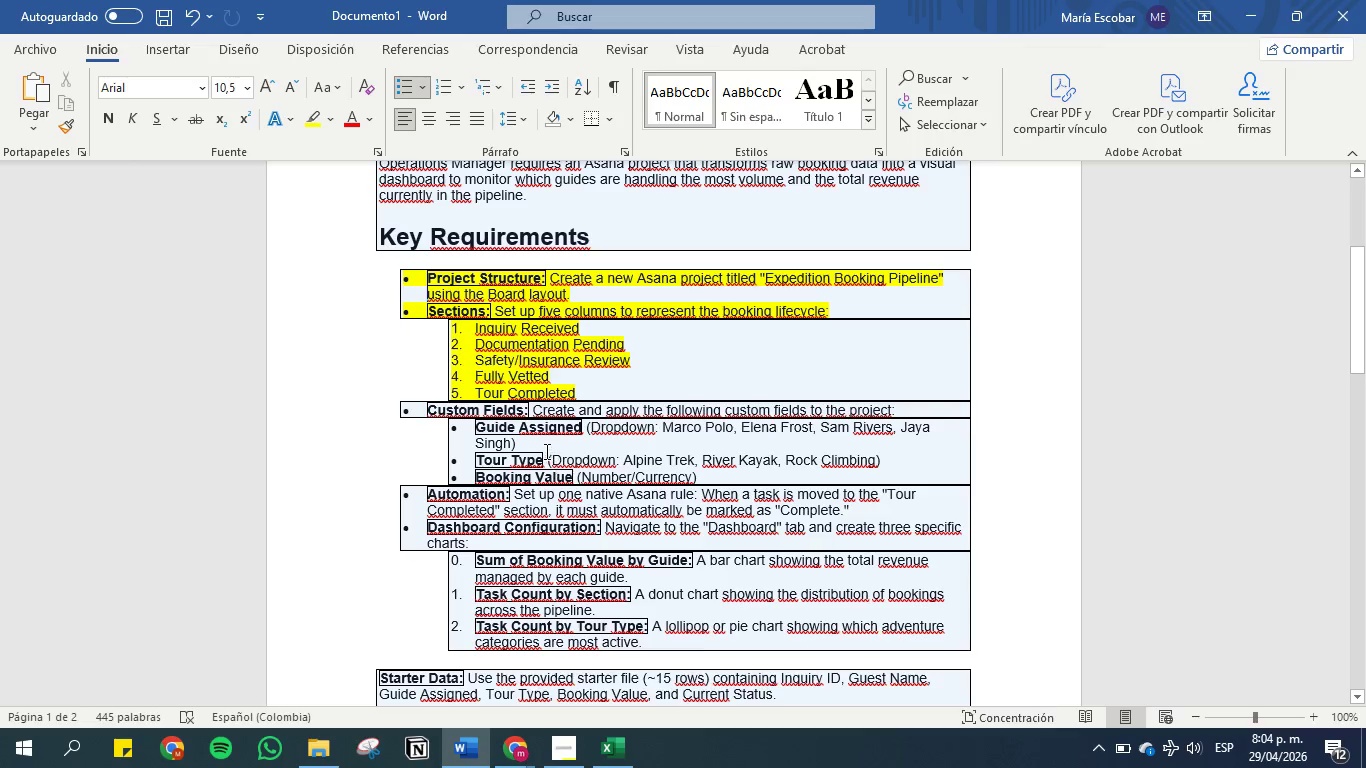 
left_click_drag(start_coordinate=[538, 443], to_coordinate=[470, 422])
 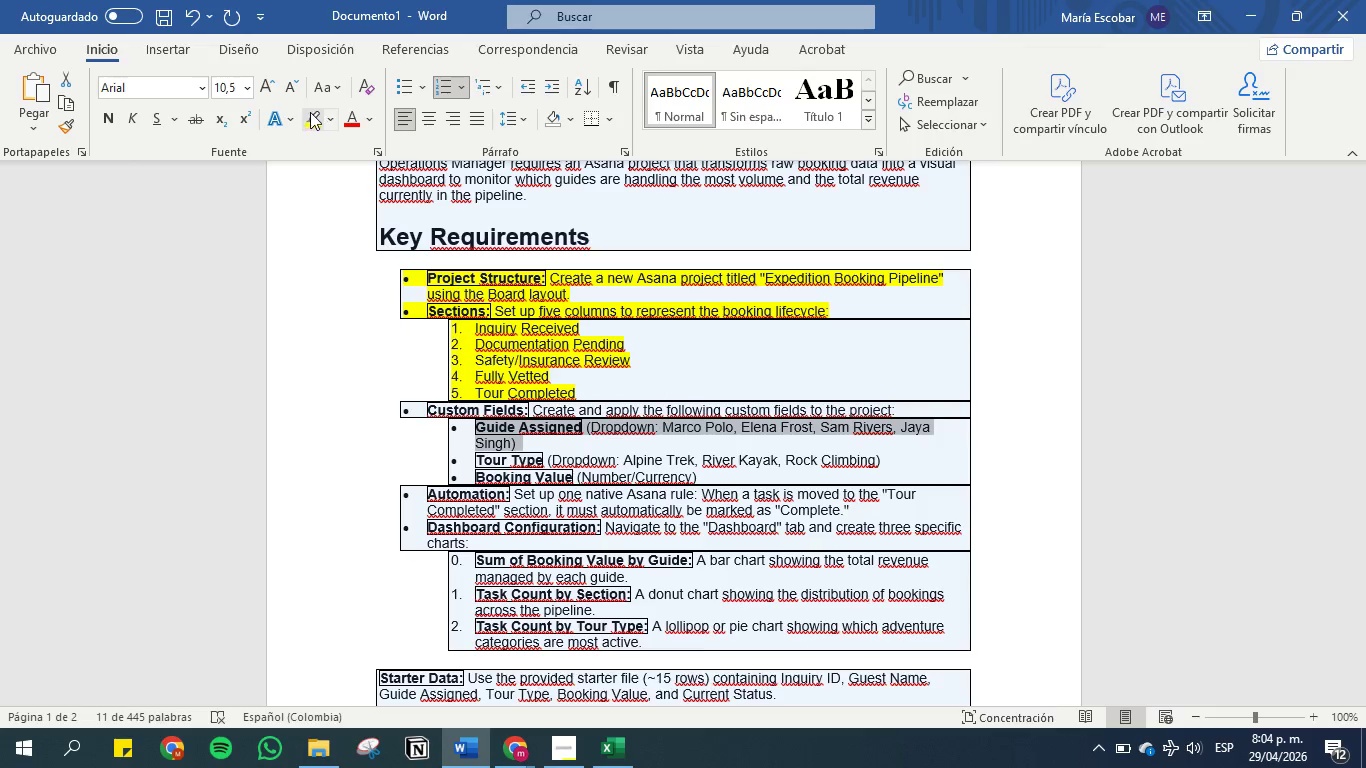 
left_click([310, 114])
 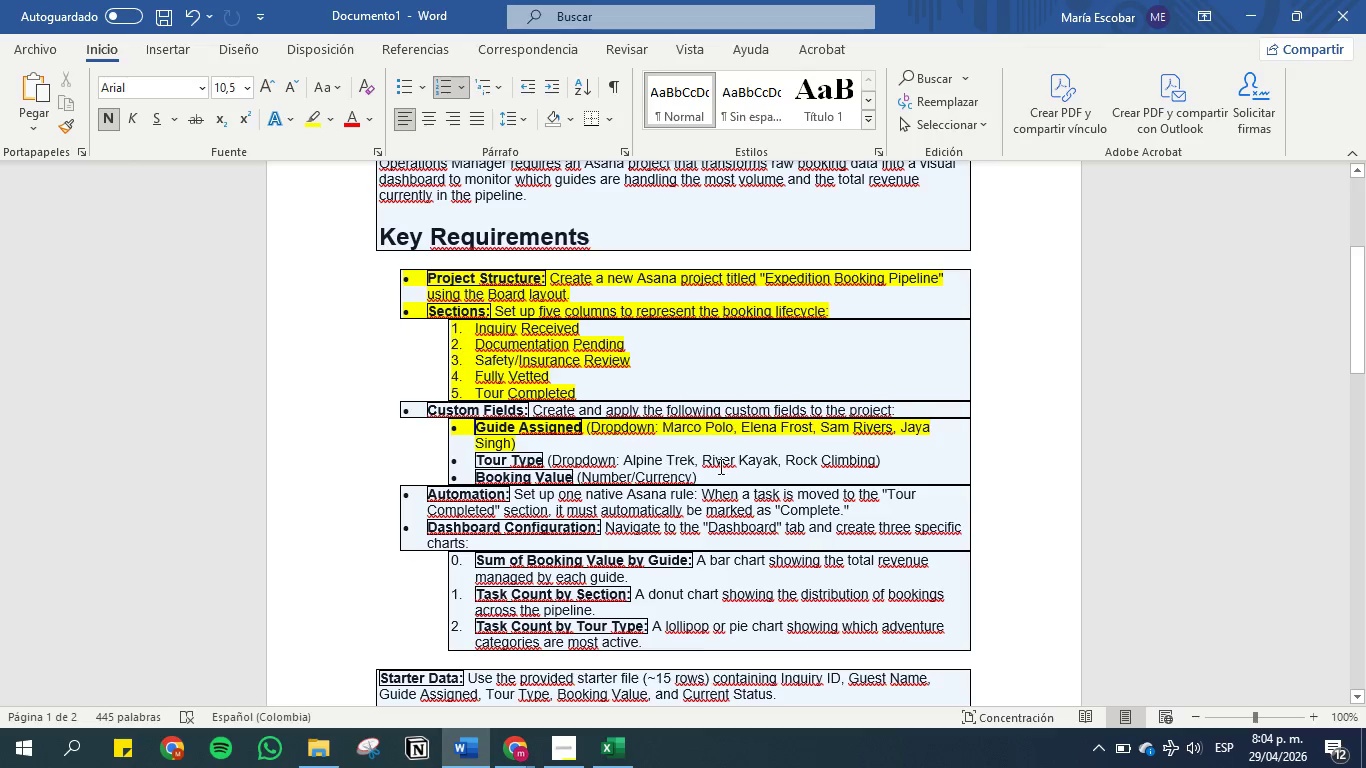 
left_click_drag(start_coordinate=[895, 460], to_coordinate=[468, 459])
 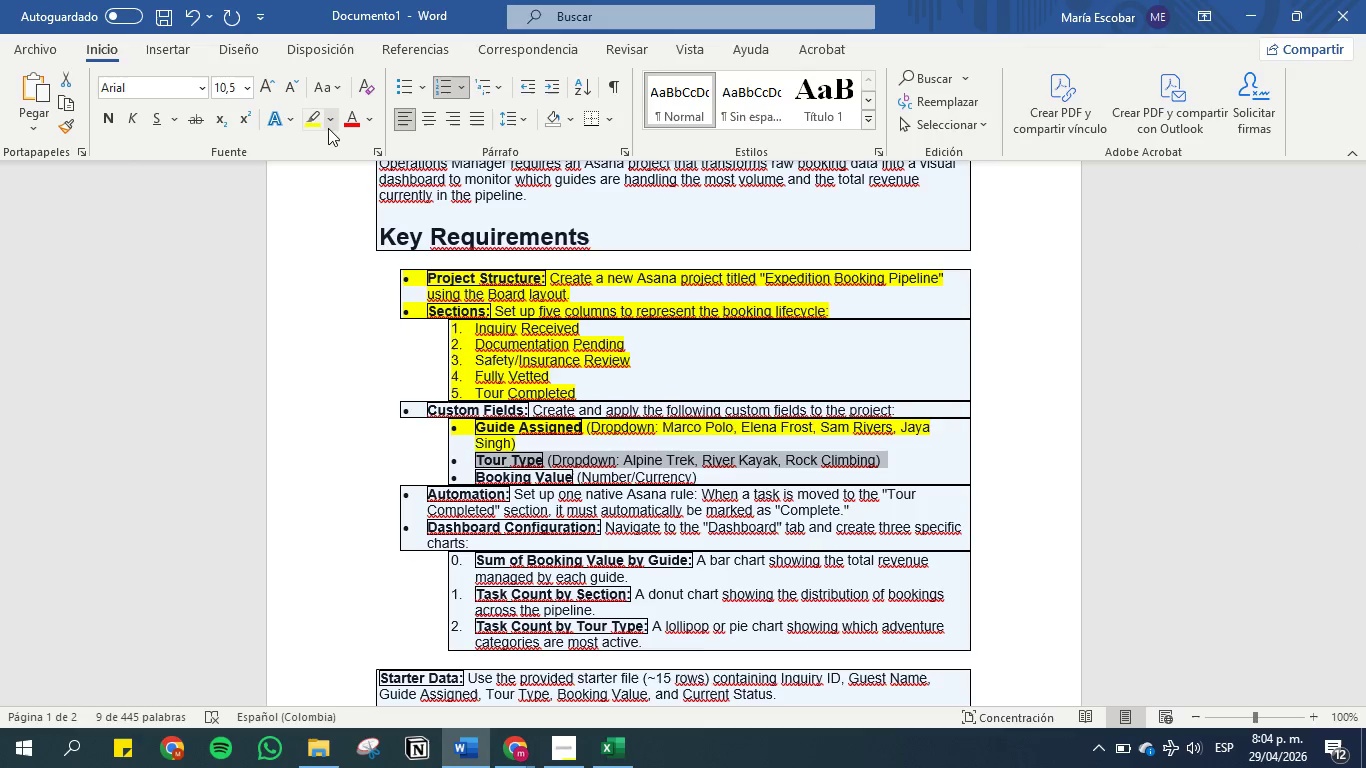 
left_click([320, 117])
 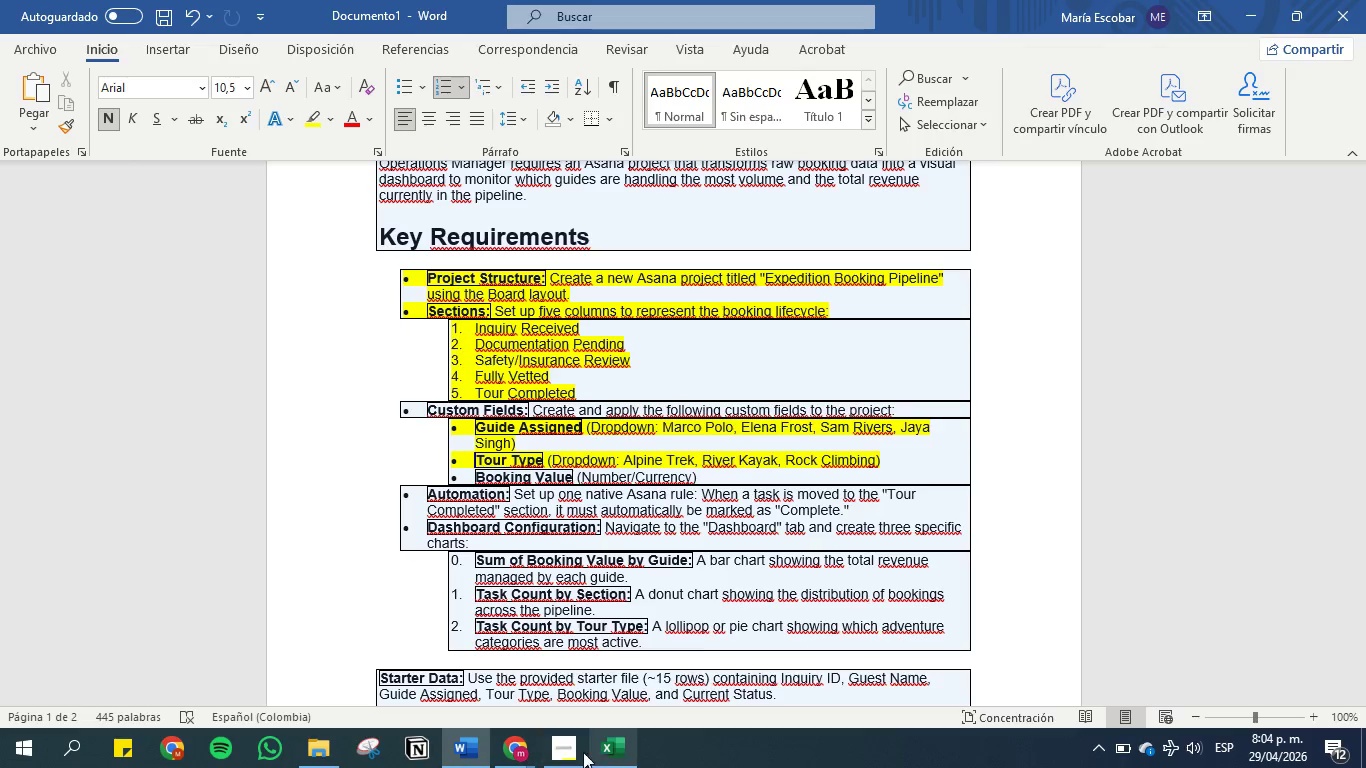 
left_click([504, 751])
 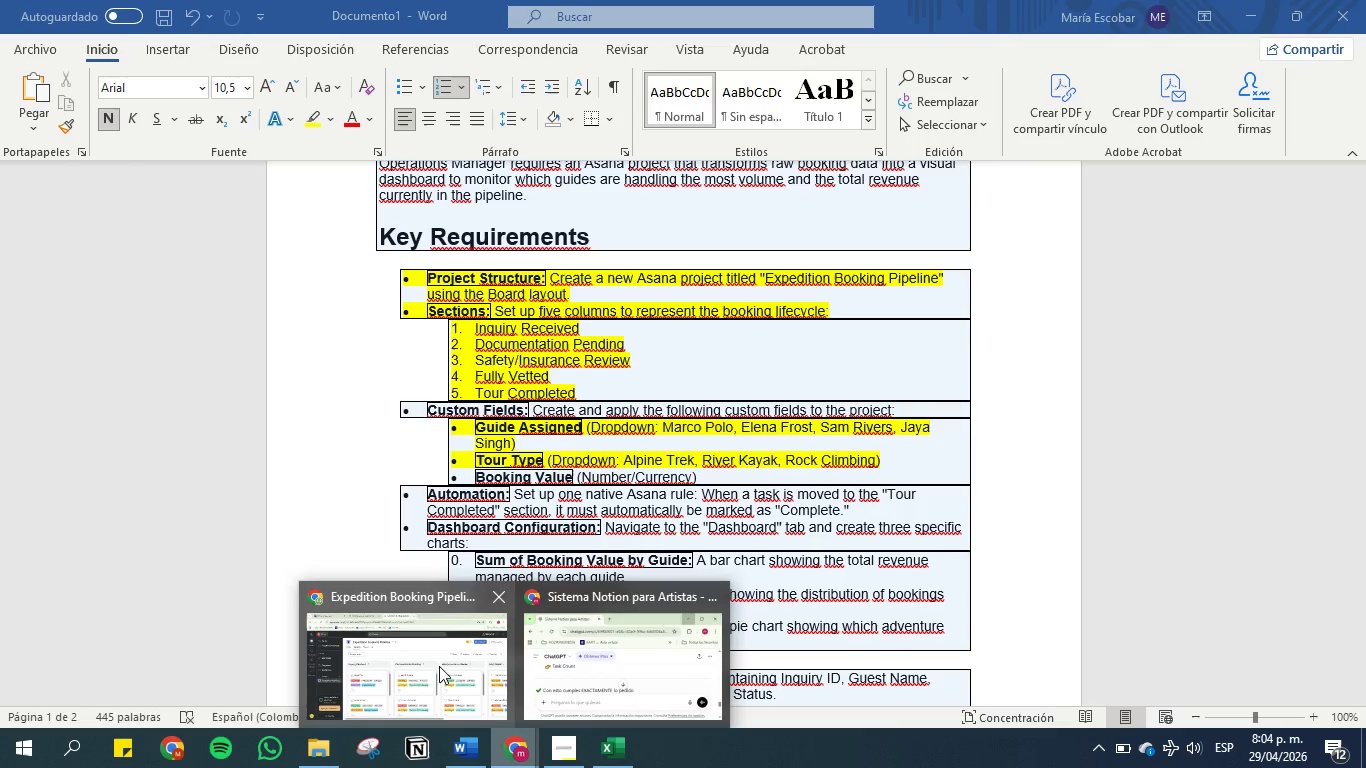 
left_click([431, 657])
 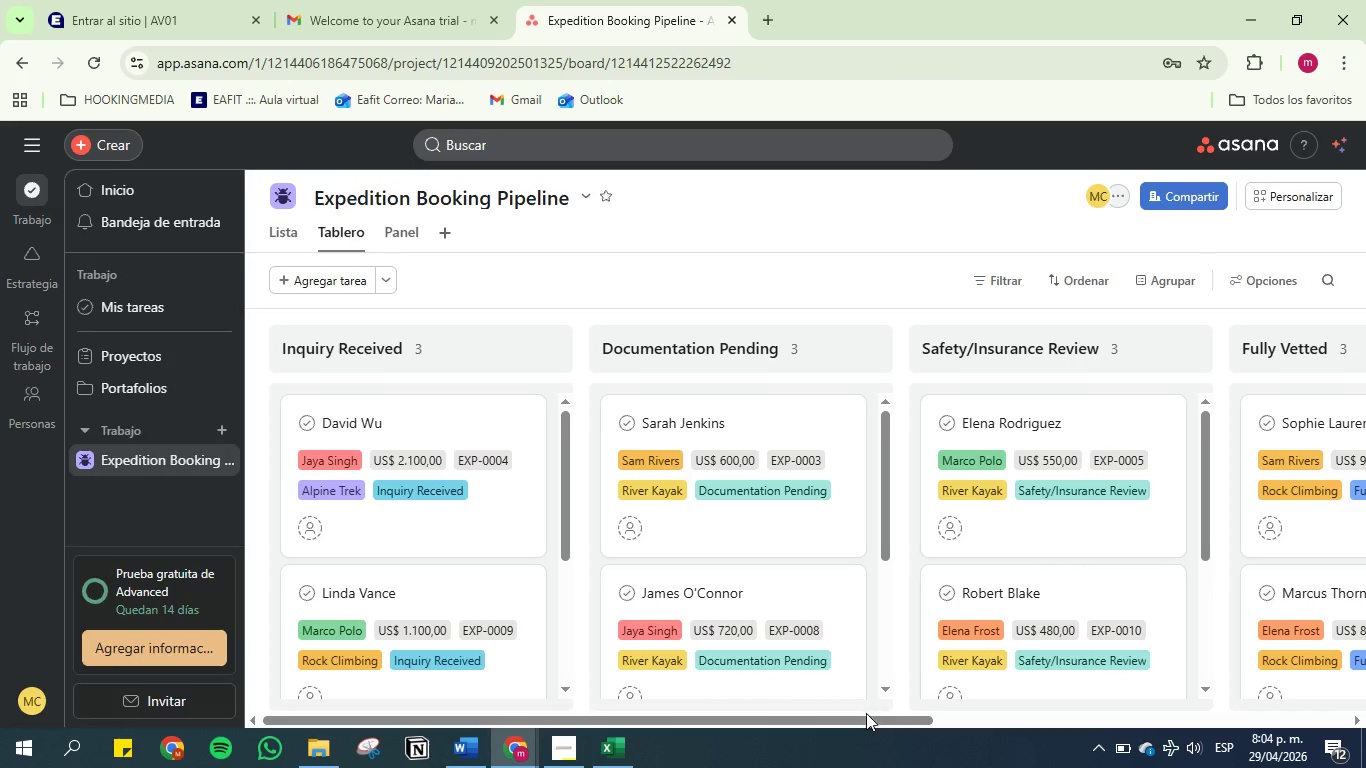 
left_click_drag(start_coordinate=[865, 716], to_coordinate=[742, 687])
 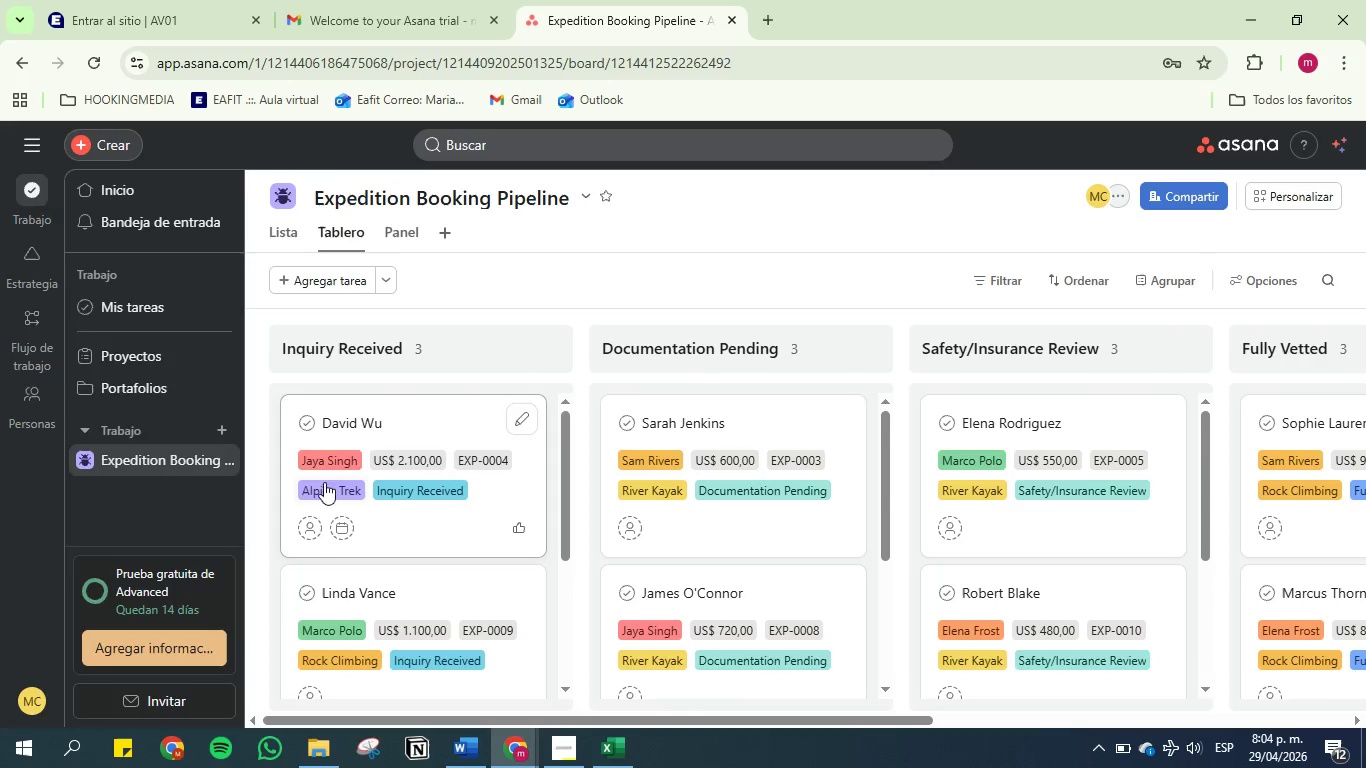 
mouse_move([340, 460])
 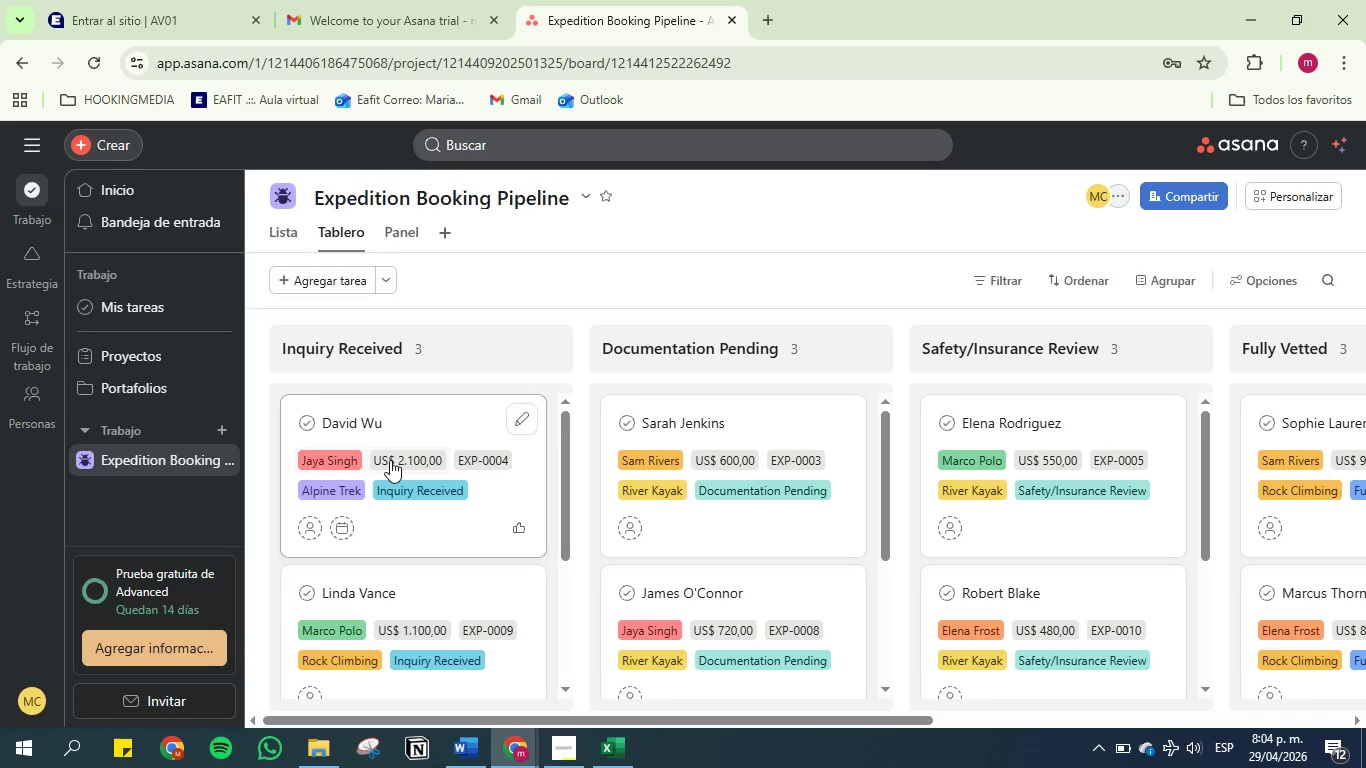 
mouse_move([367, 480])
 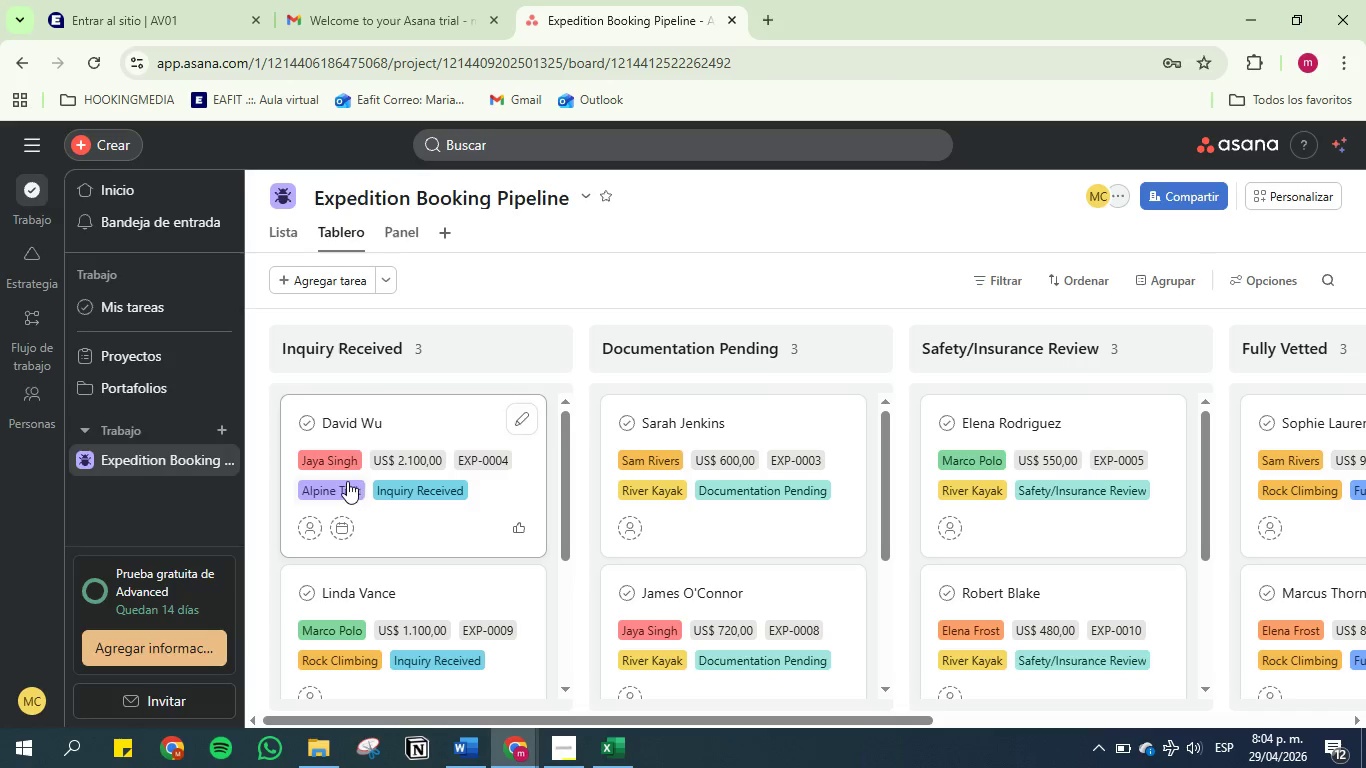 
mouse_move([370, 486])
 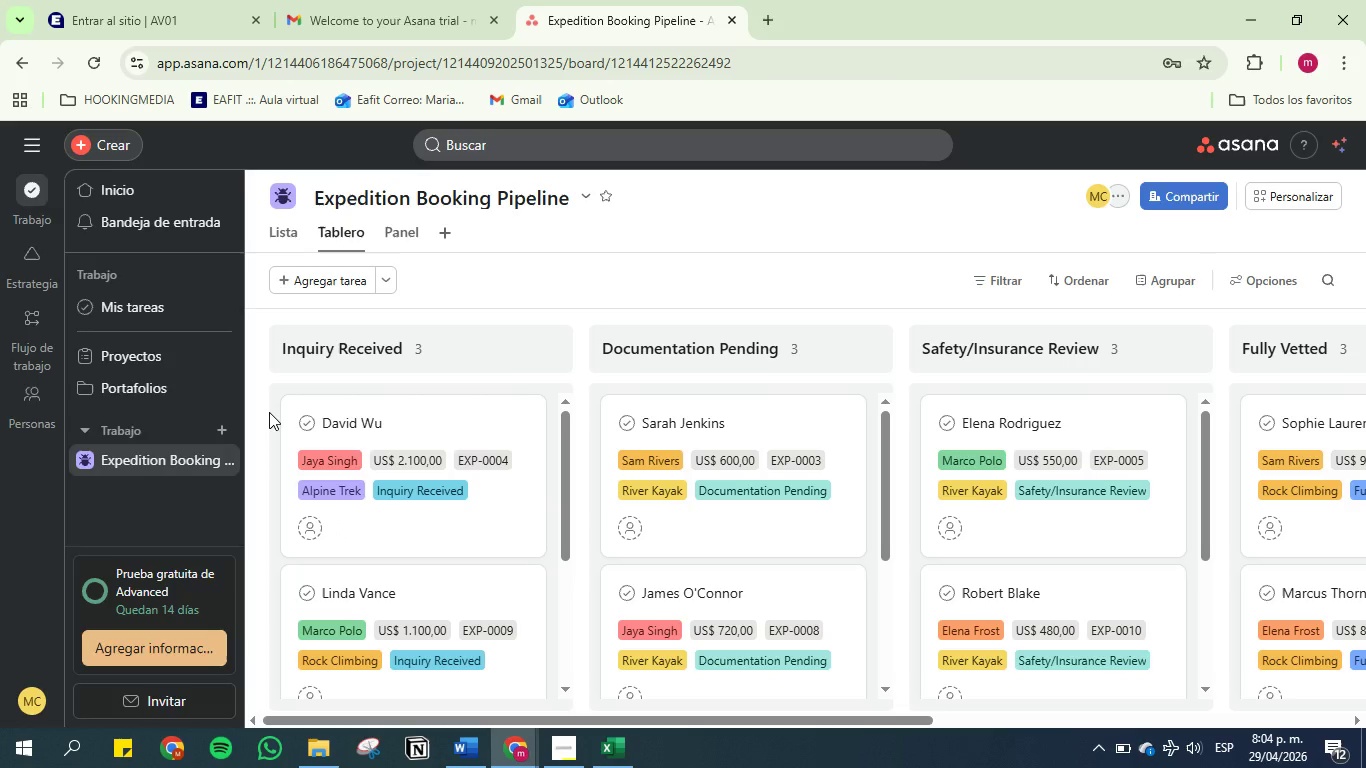 
wait(9.05)
 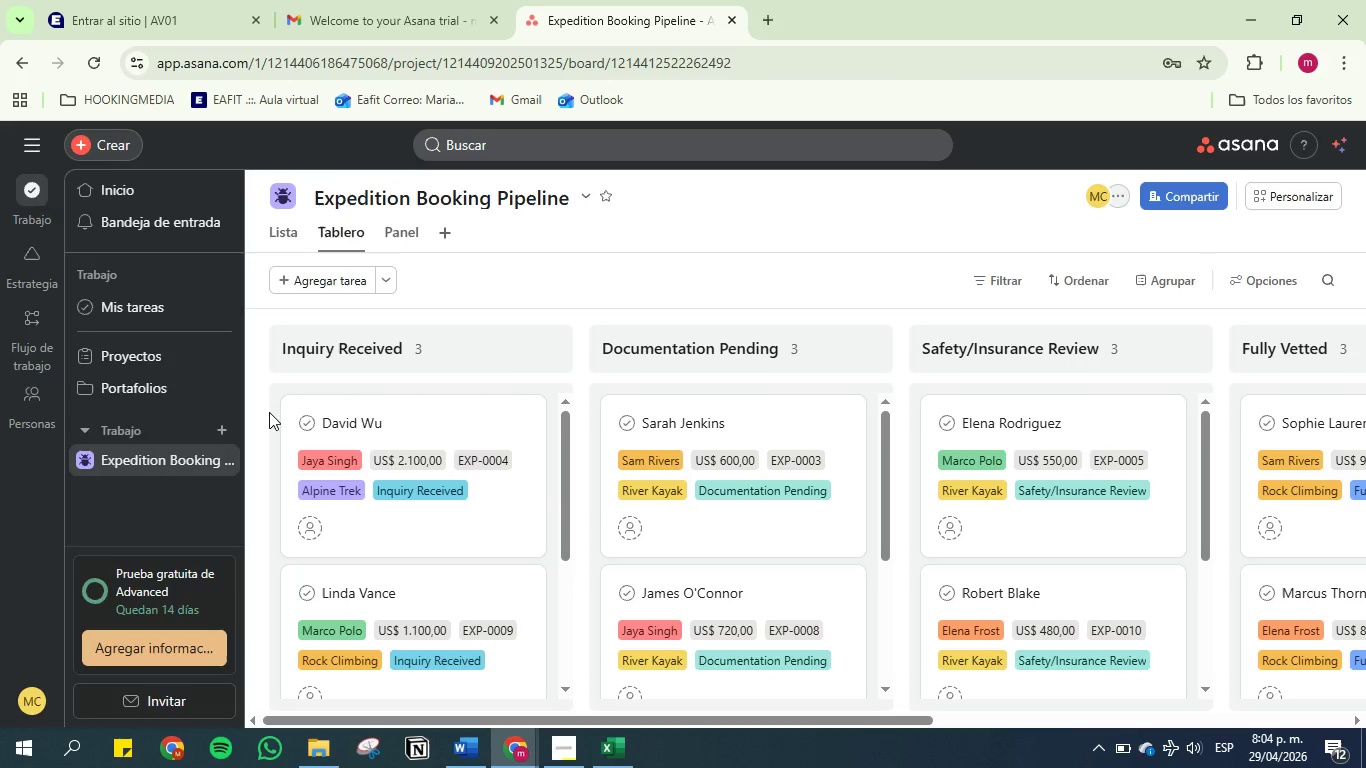 
left_click([475, 744])
 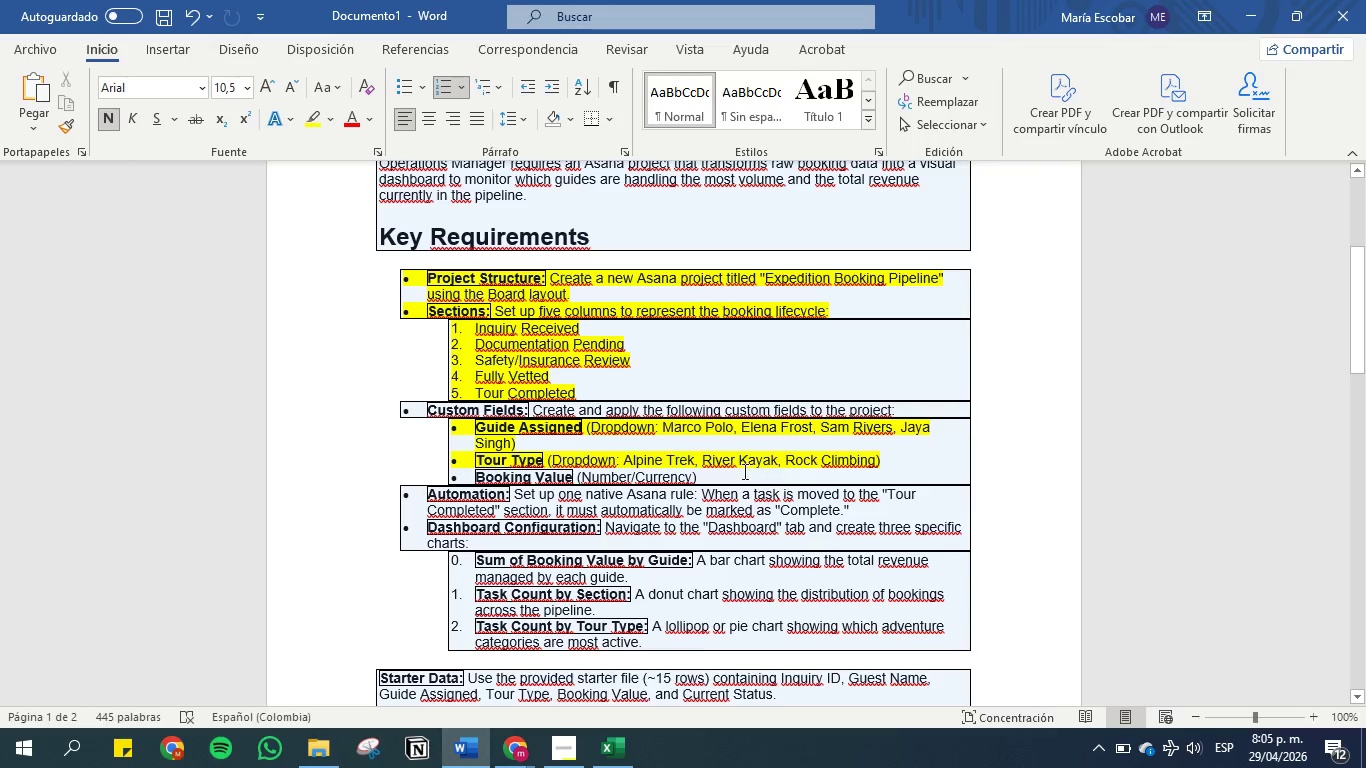 
left_click_drag(start_coordinate=[719, 480], to_coordinate=[448, 474])
 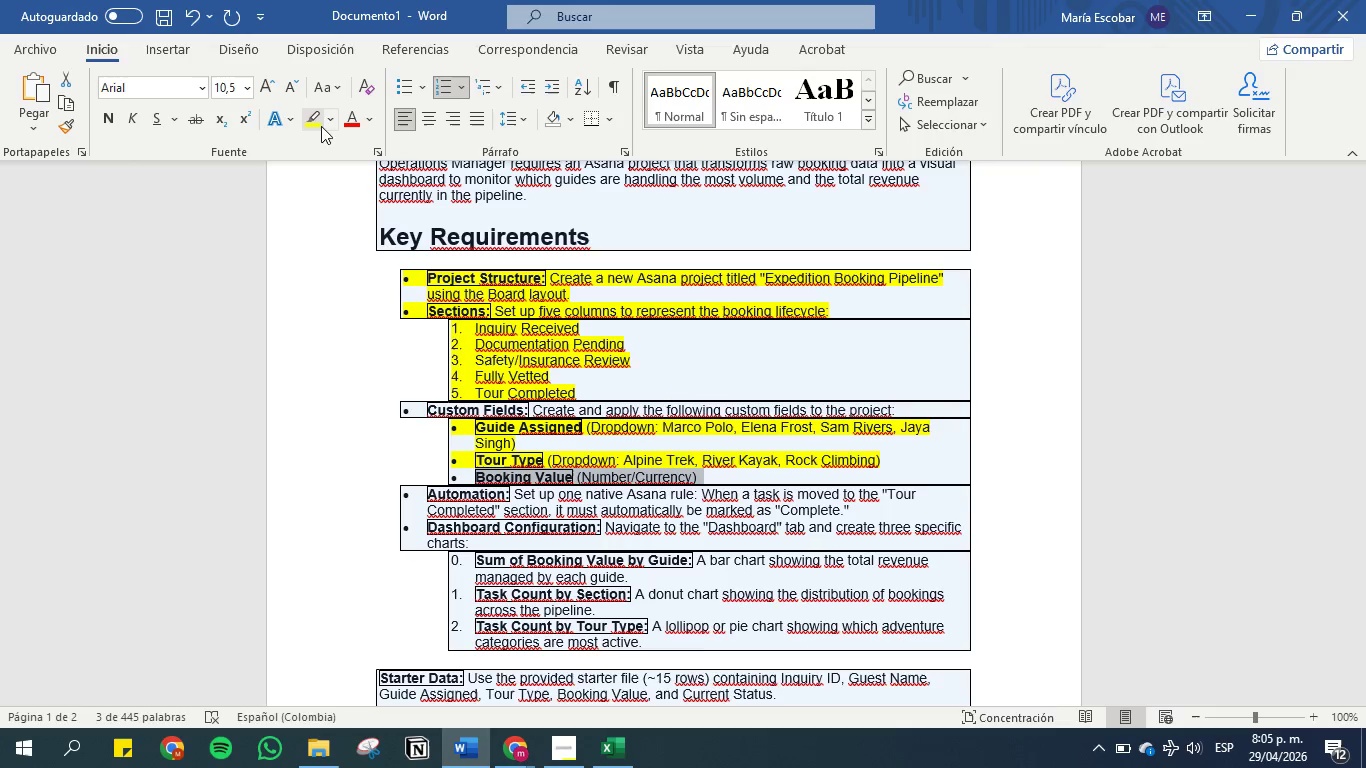 
left_click([314, 116])
 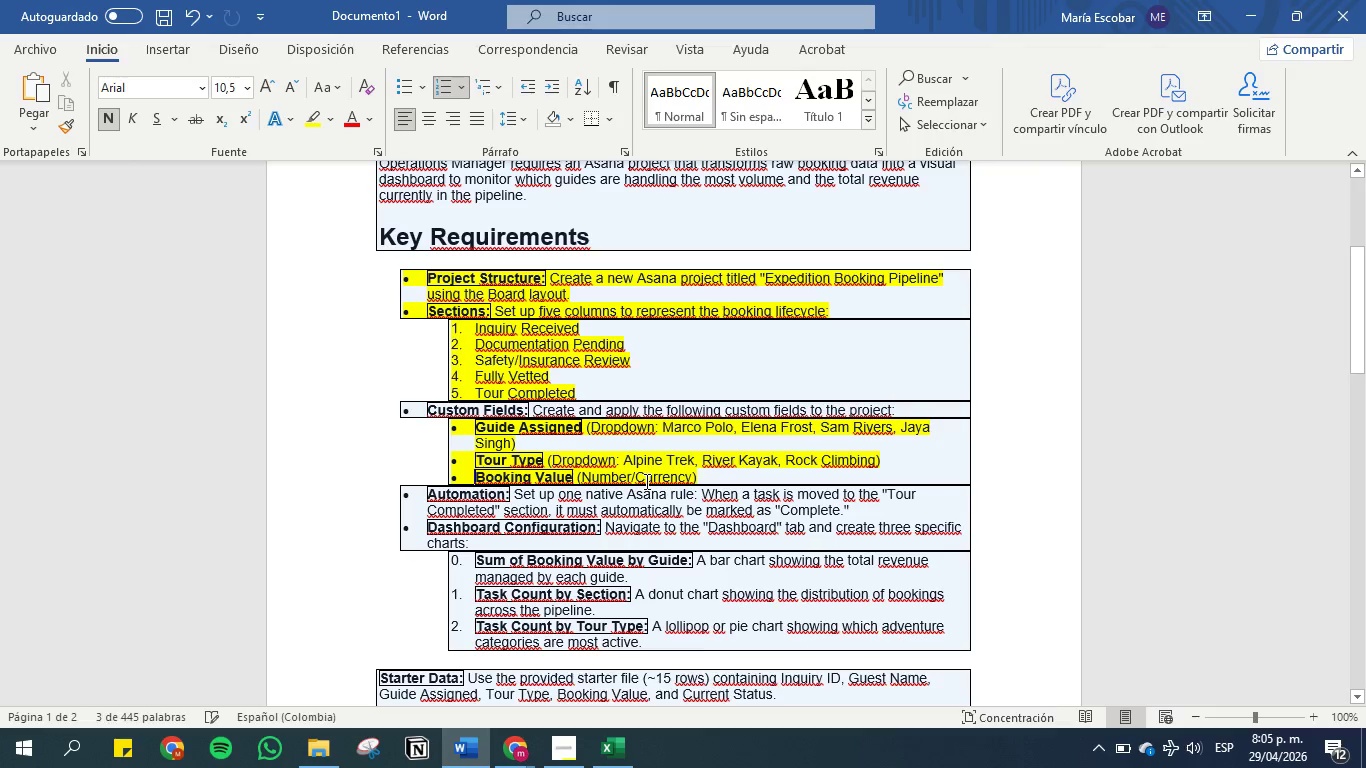 
scroll: coordinate [645, 481], scroll_direction: down, amount: 1.0
 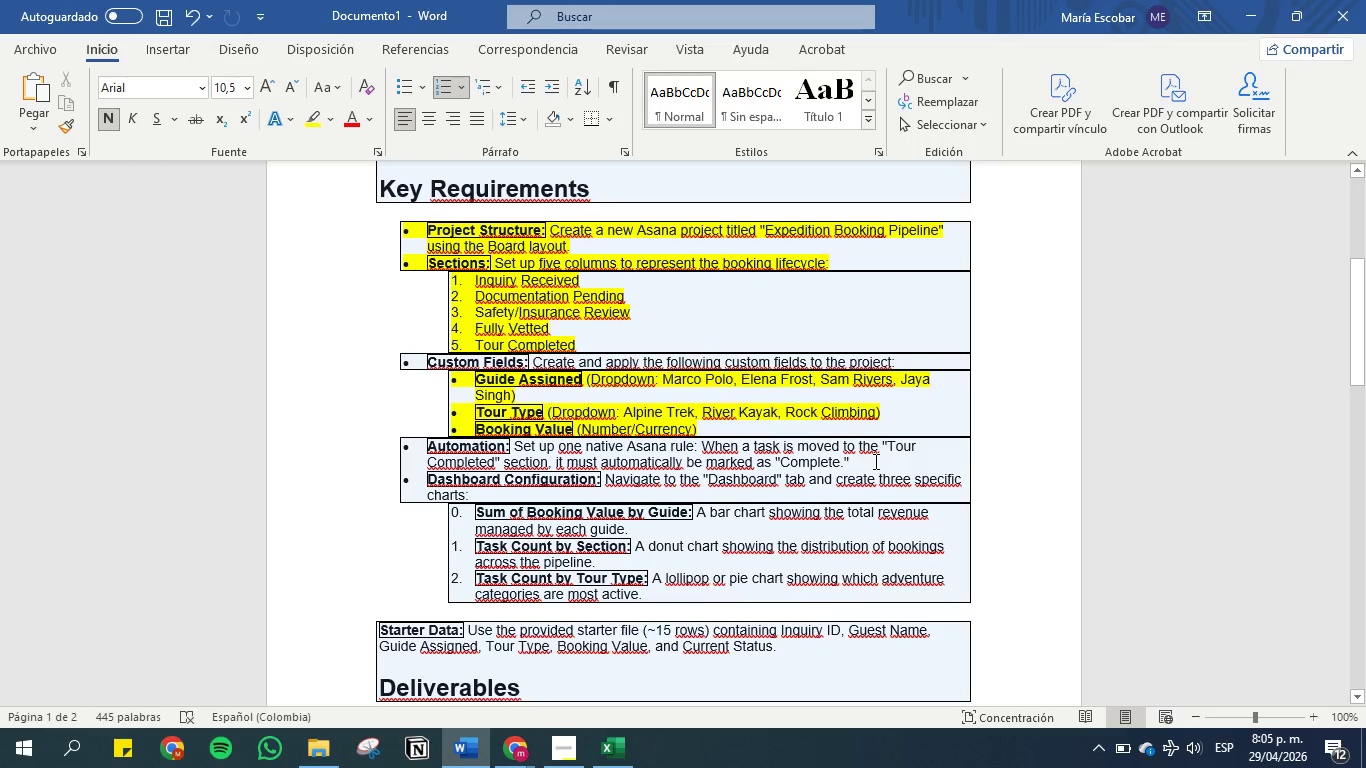 
left_click_drag(start_coordinate=[874, 461], to_coordinate=[423, 444])
 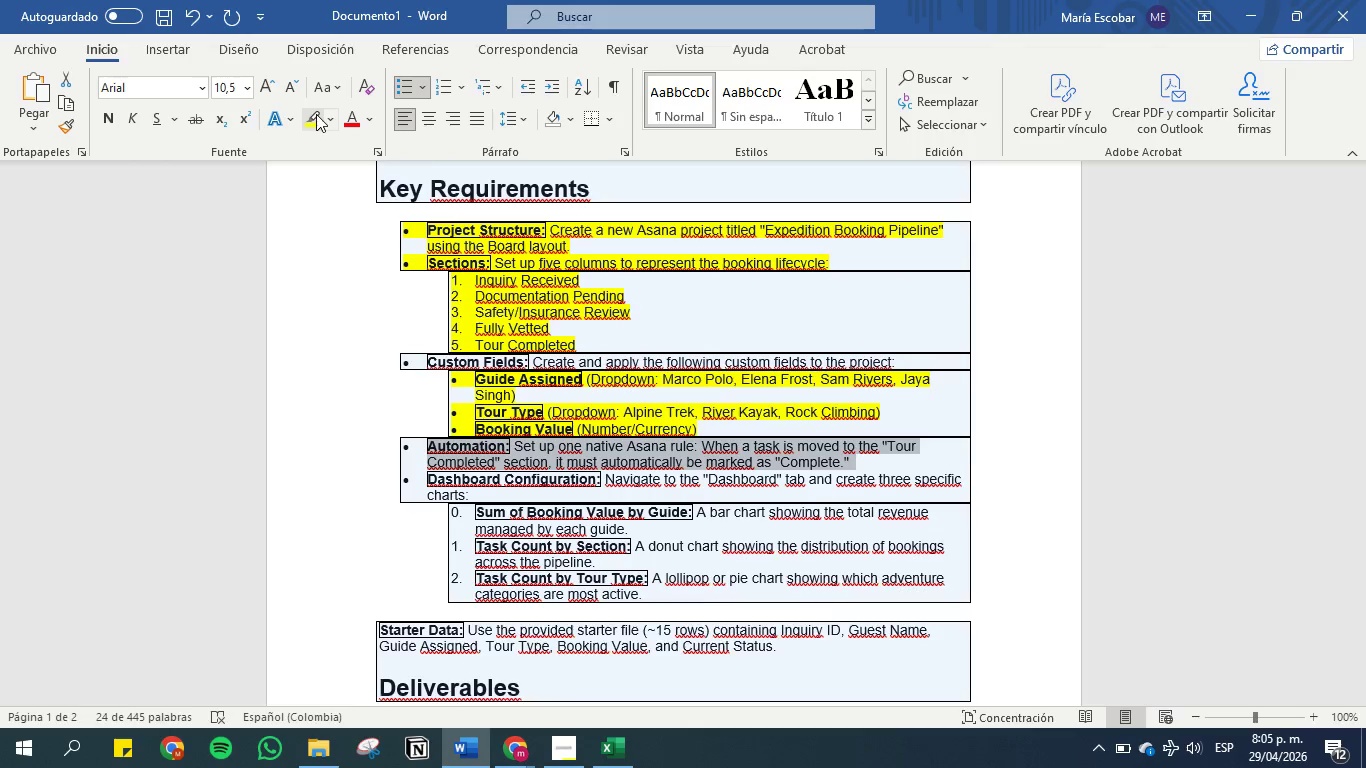 
left_click([316, 114])
 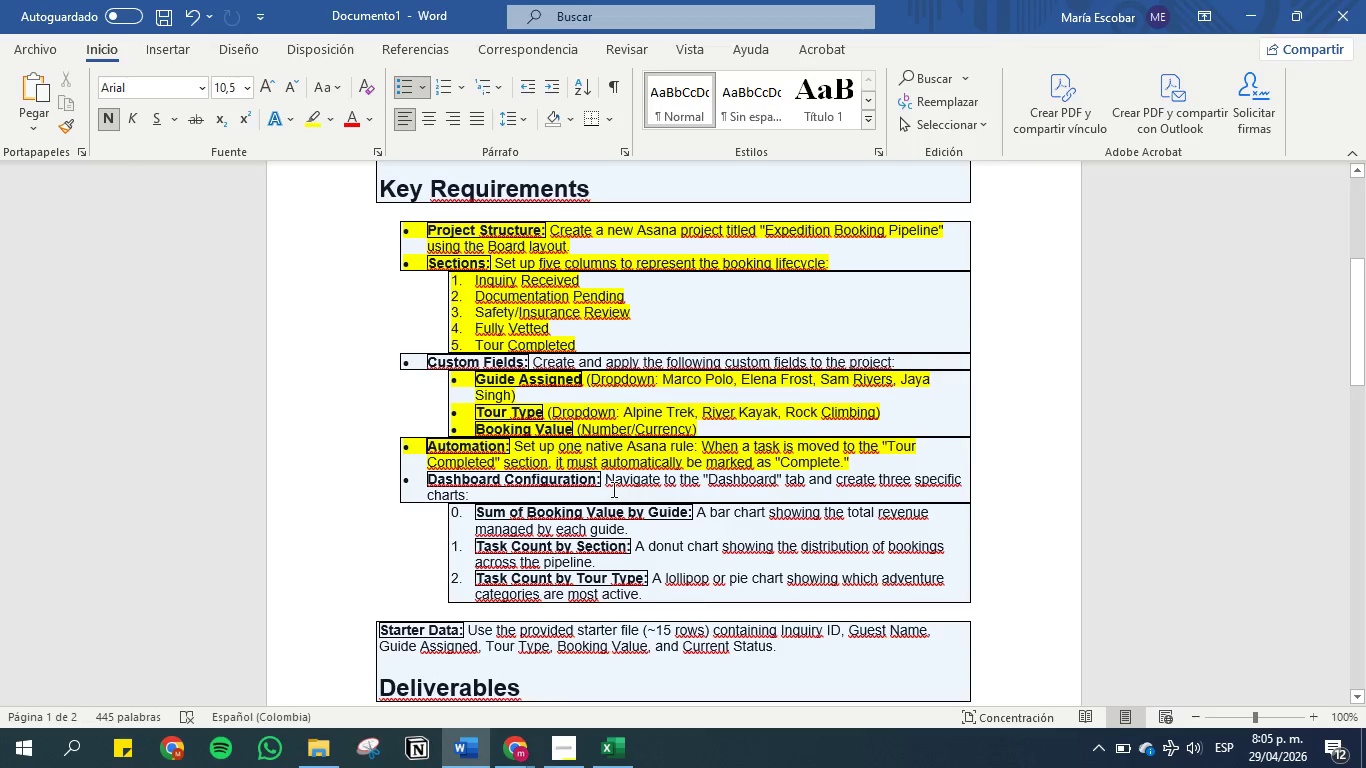 
scroll: coordinate [611, 487], scroll_direction: down, amount: 1.0
 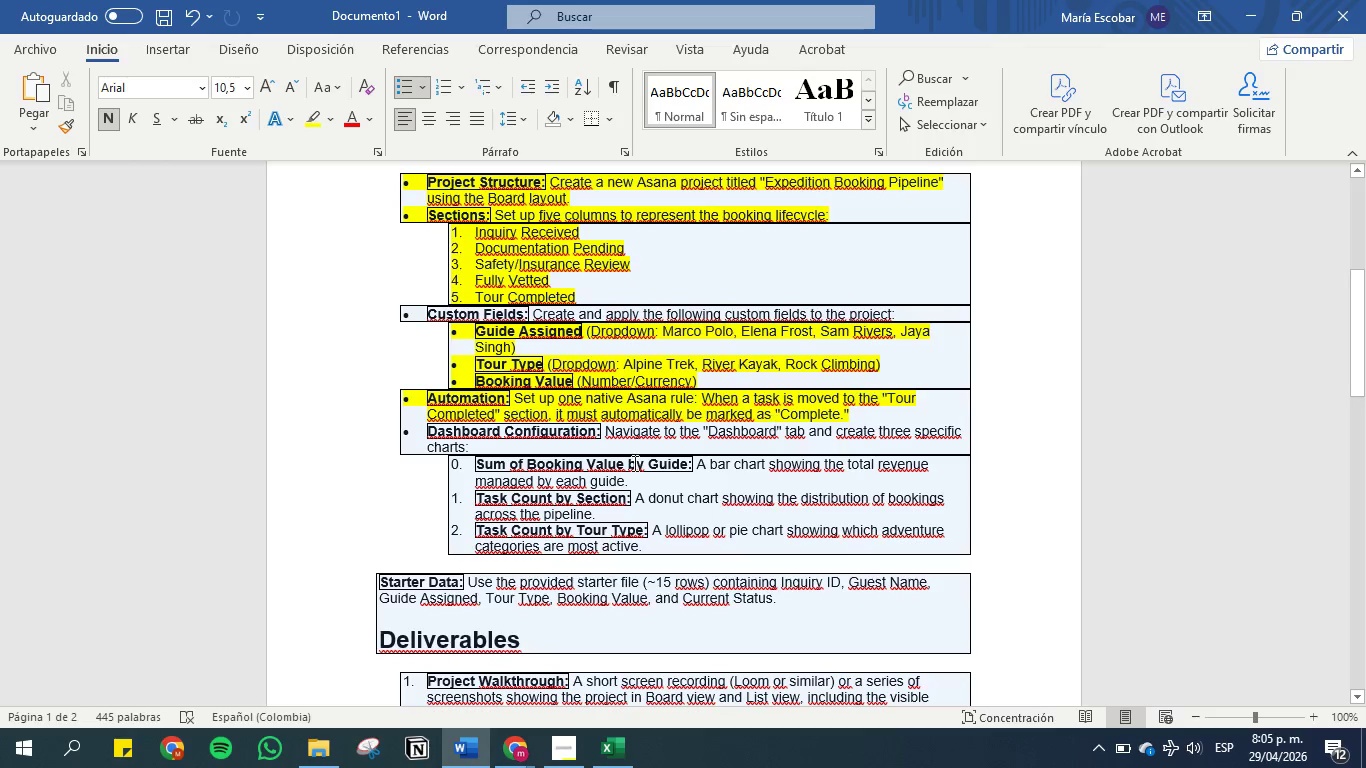 
left_click_drag(start_coordinate=[477, 461], to_coordinate=[686, 463])
 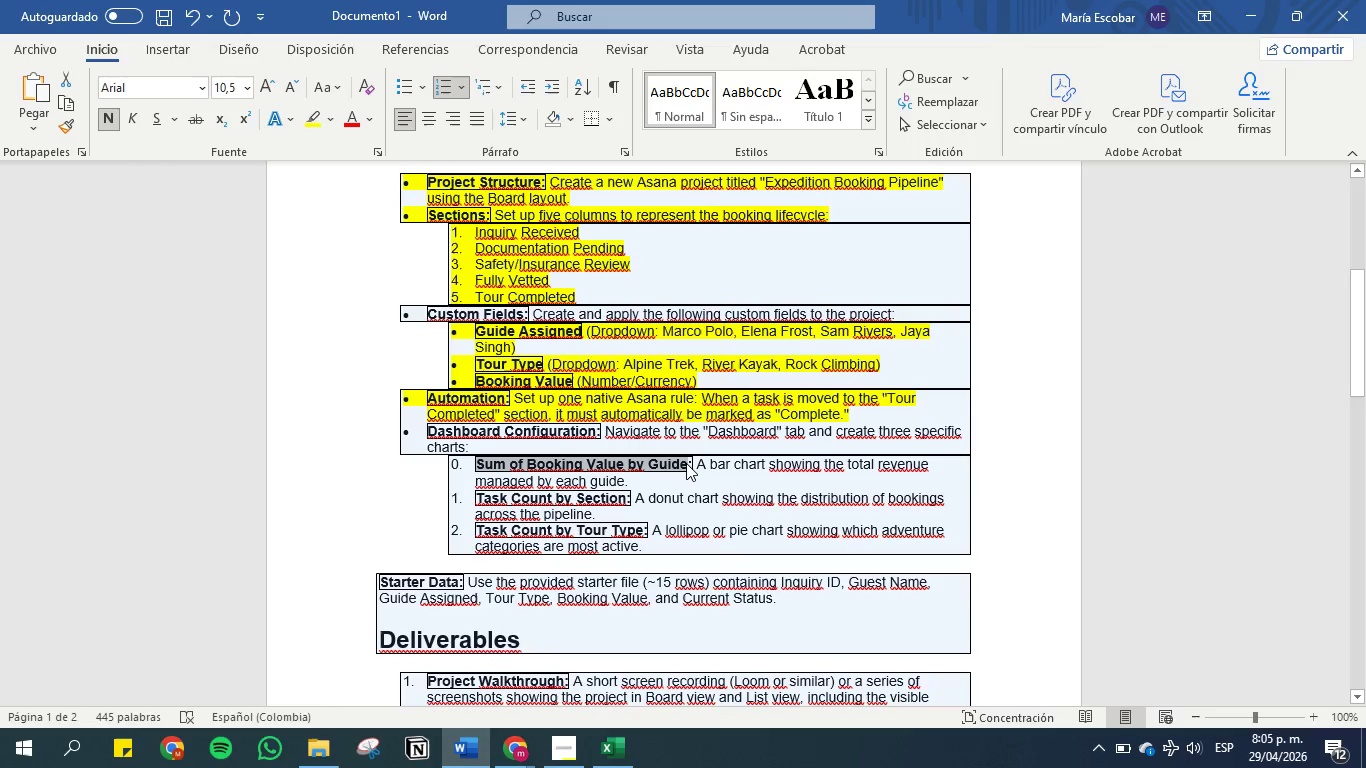 
key(Control+C)
 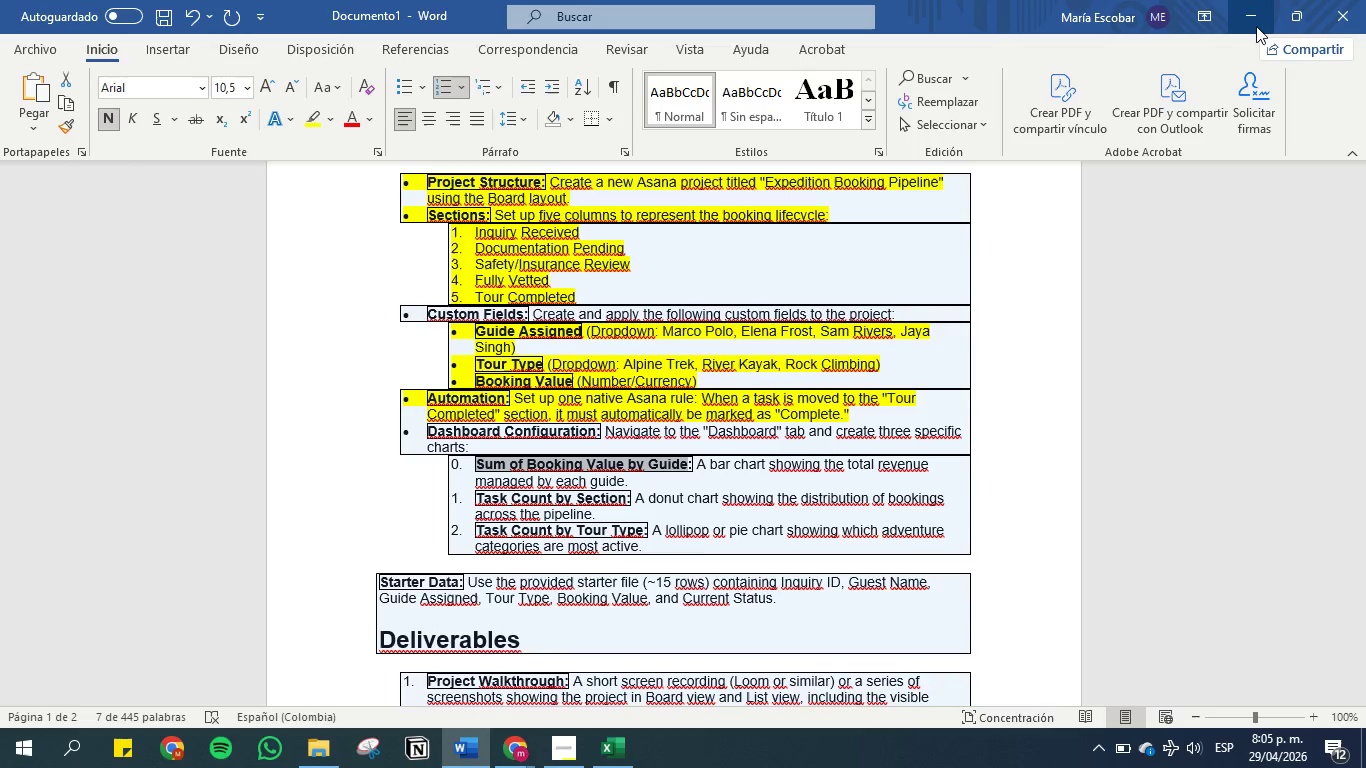 
left_click([1249, 11])
 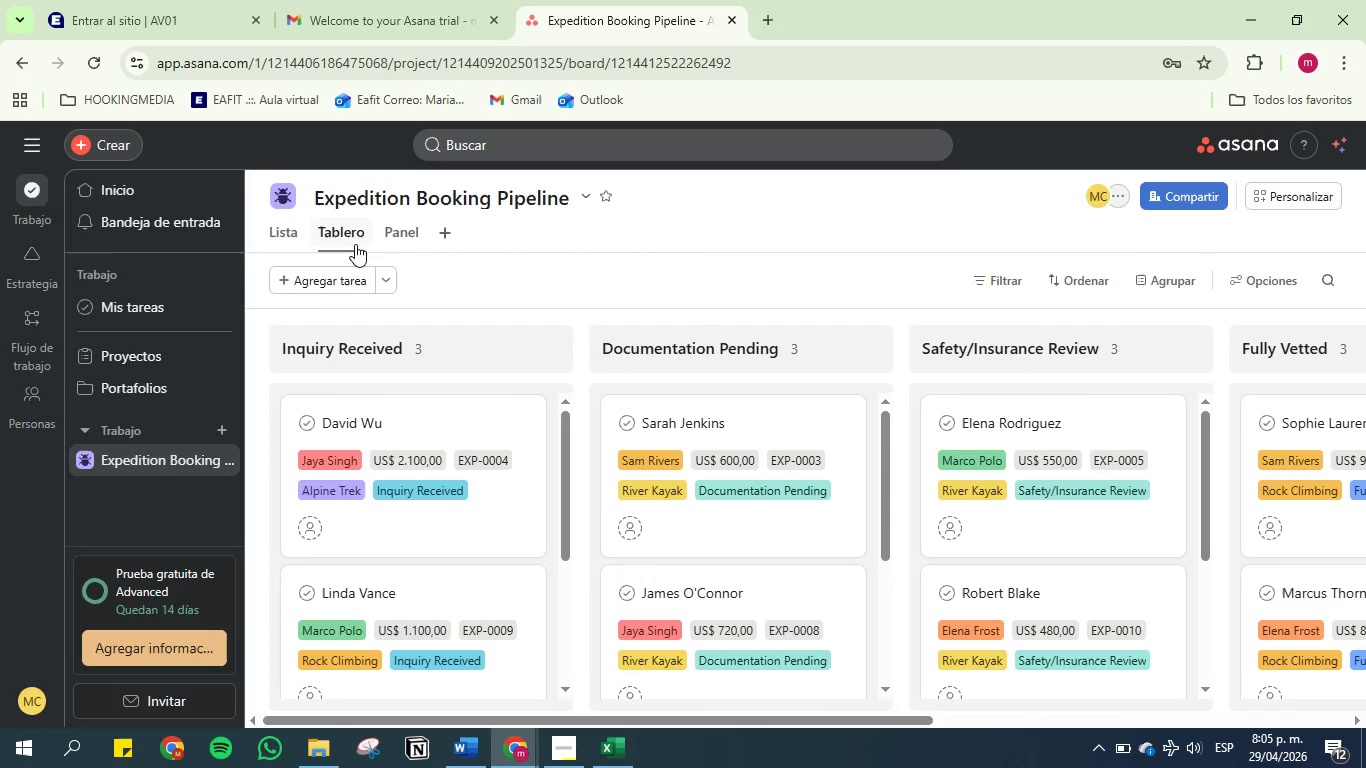 
left_click([404, 235])
 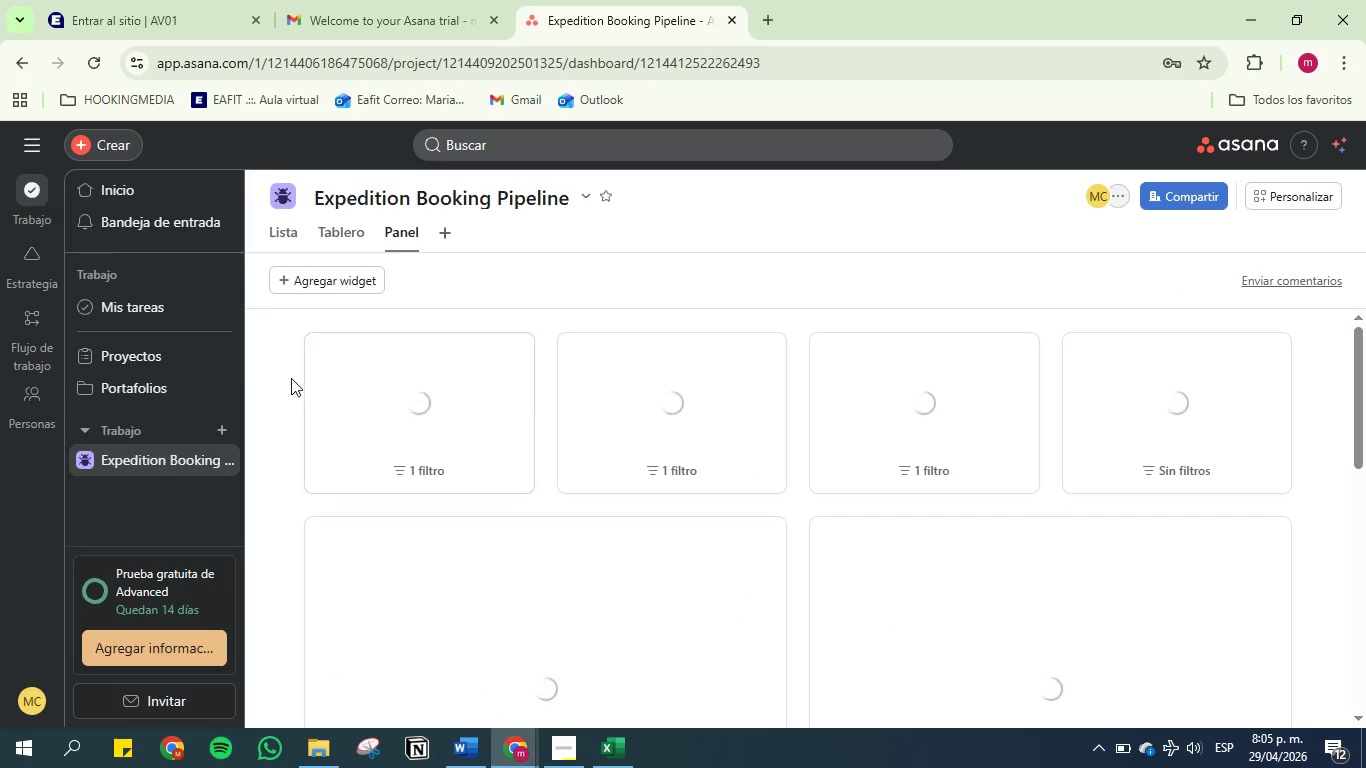 
scroll: coordinate [280, 378], scroll_direction: up, amount: 1.0
 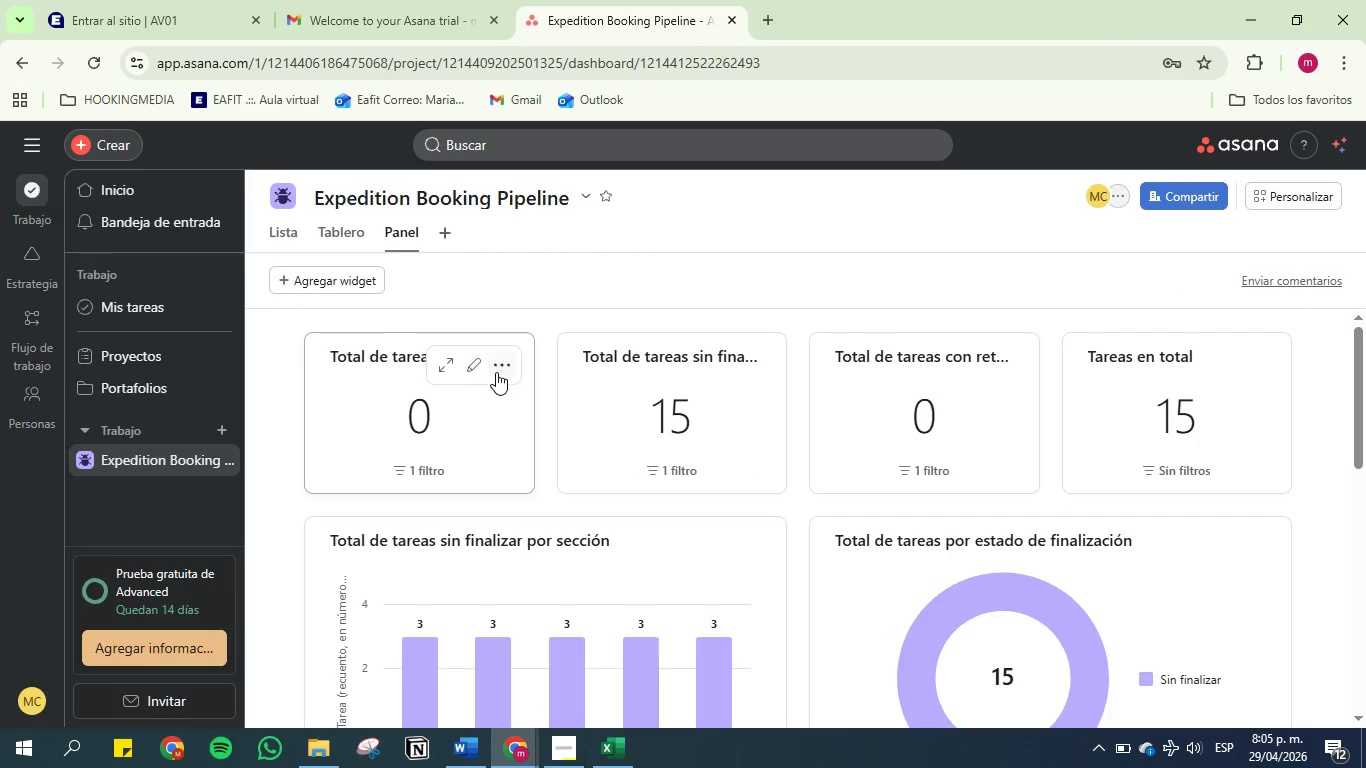 
left_click([501, 367])
 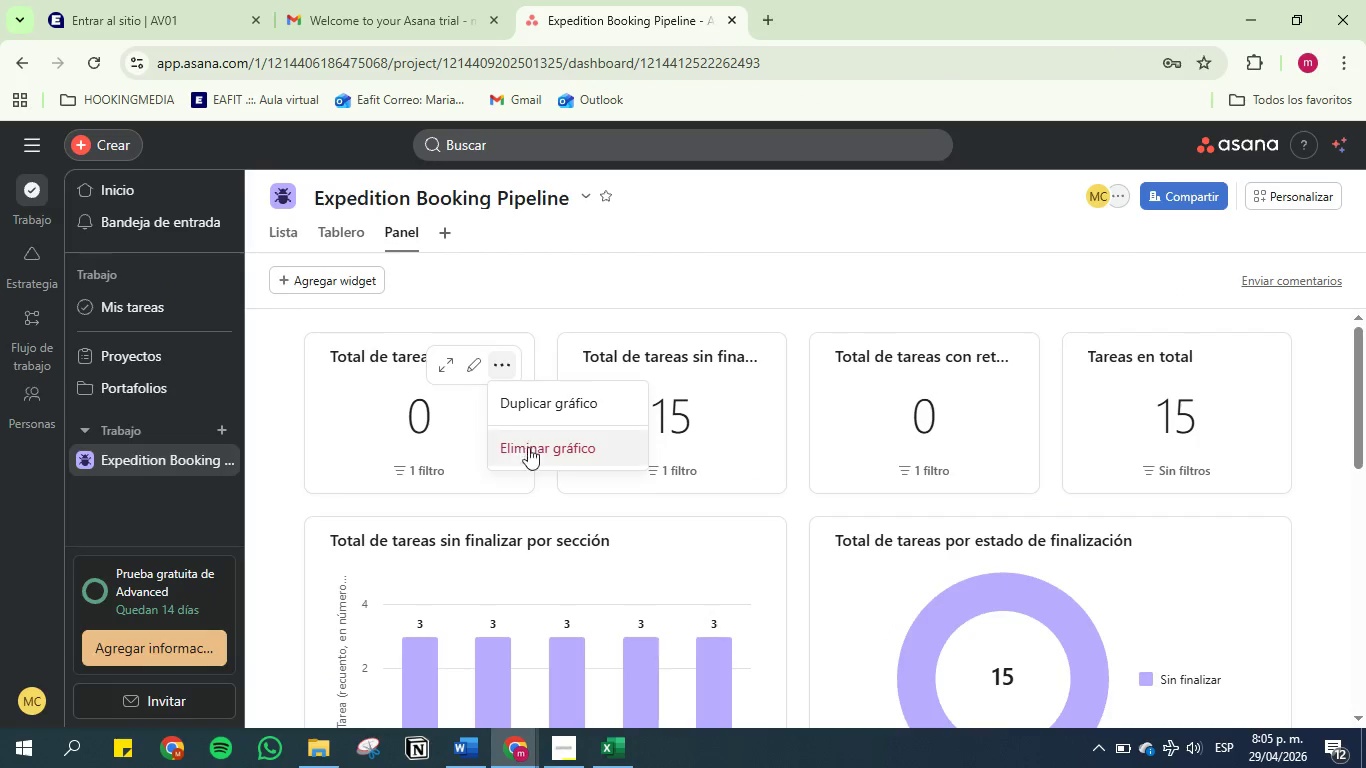 
left_click([529, 451])
 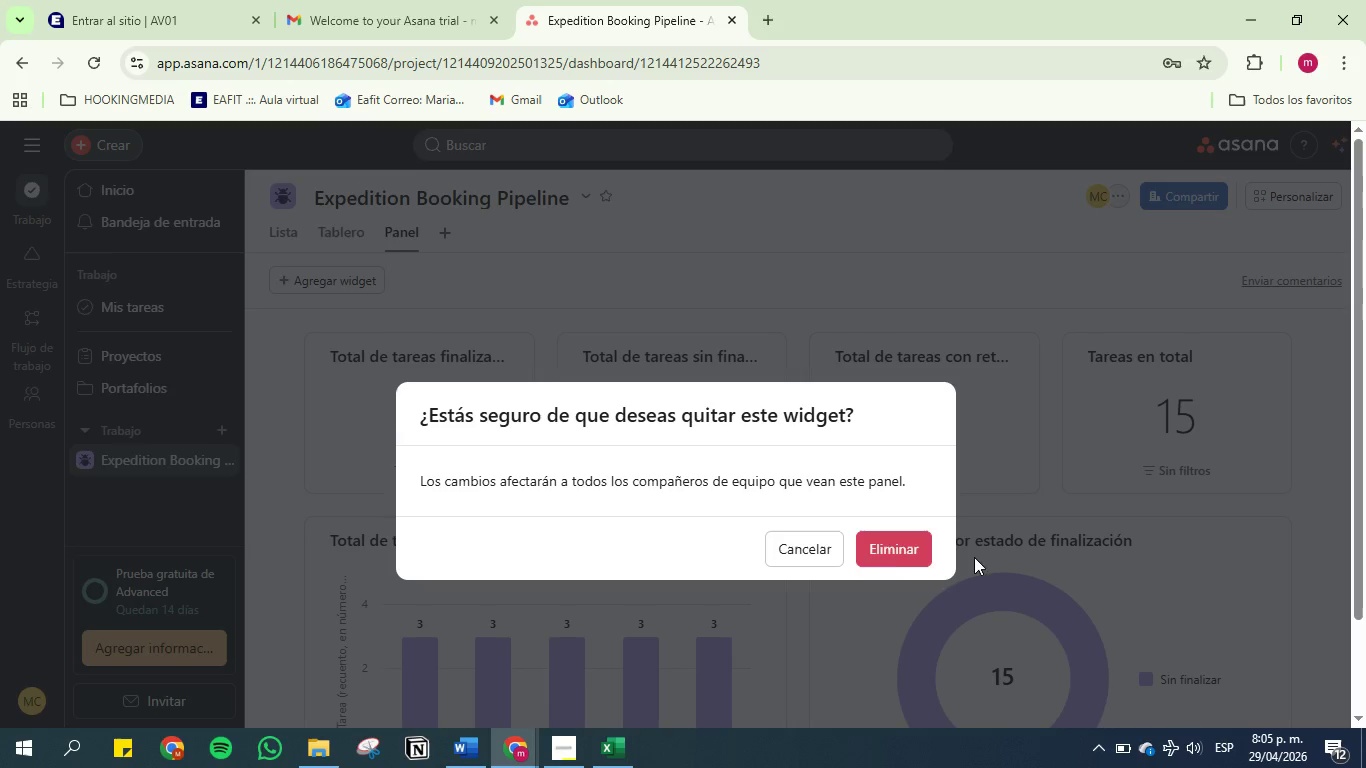 
left_click([886, 547])
 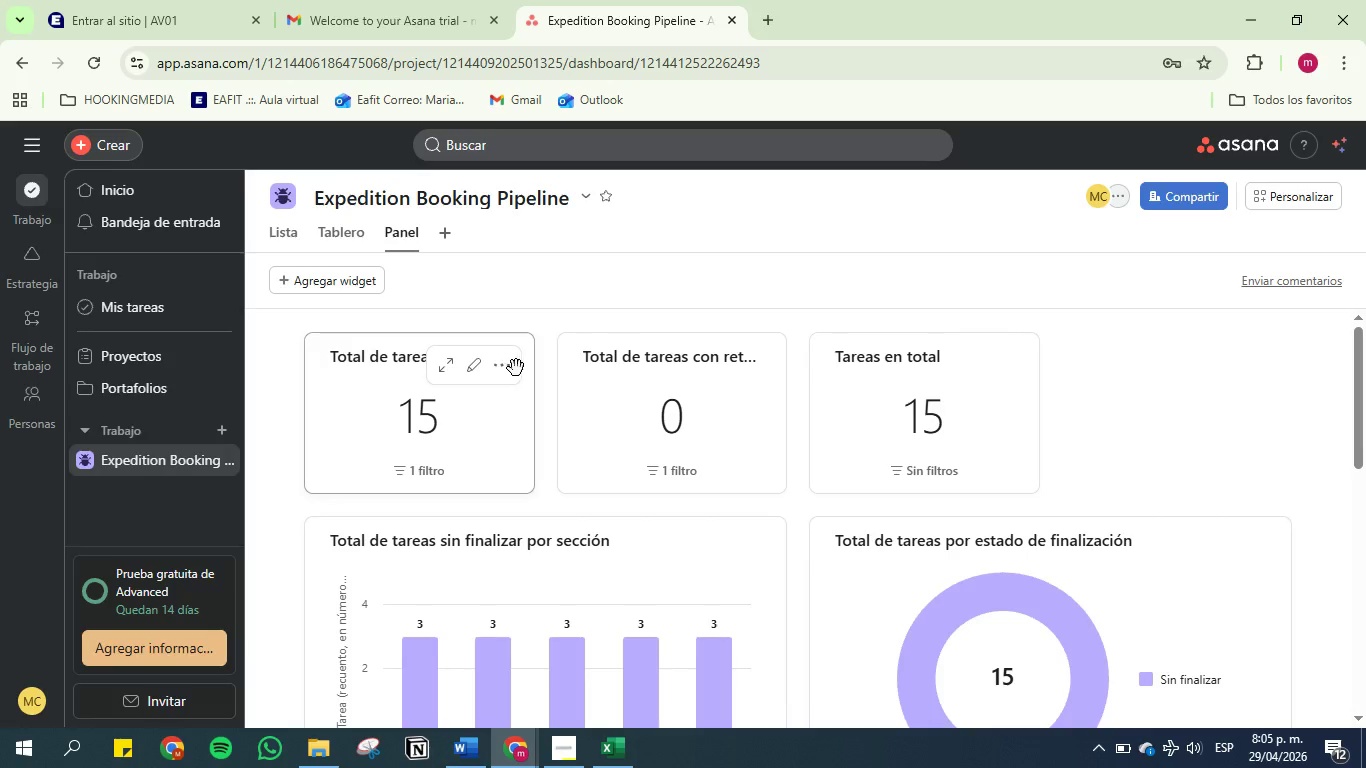 
left_click([506, 368])
 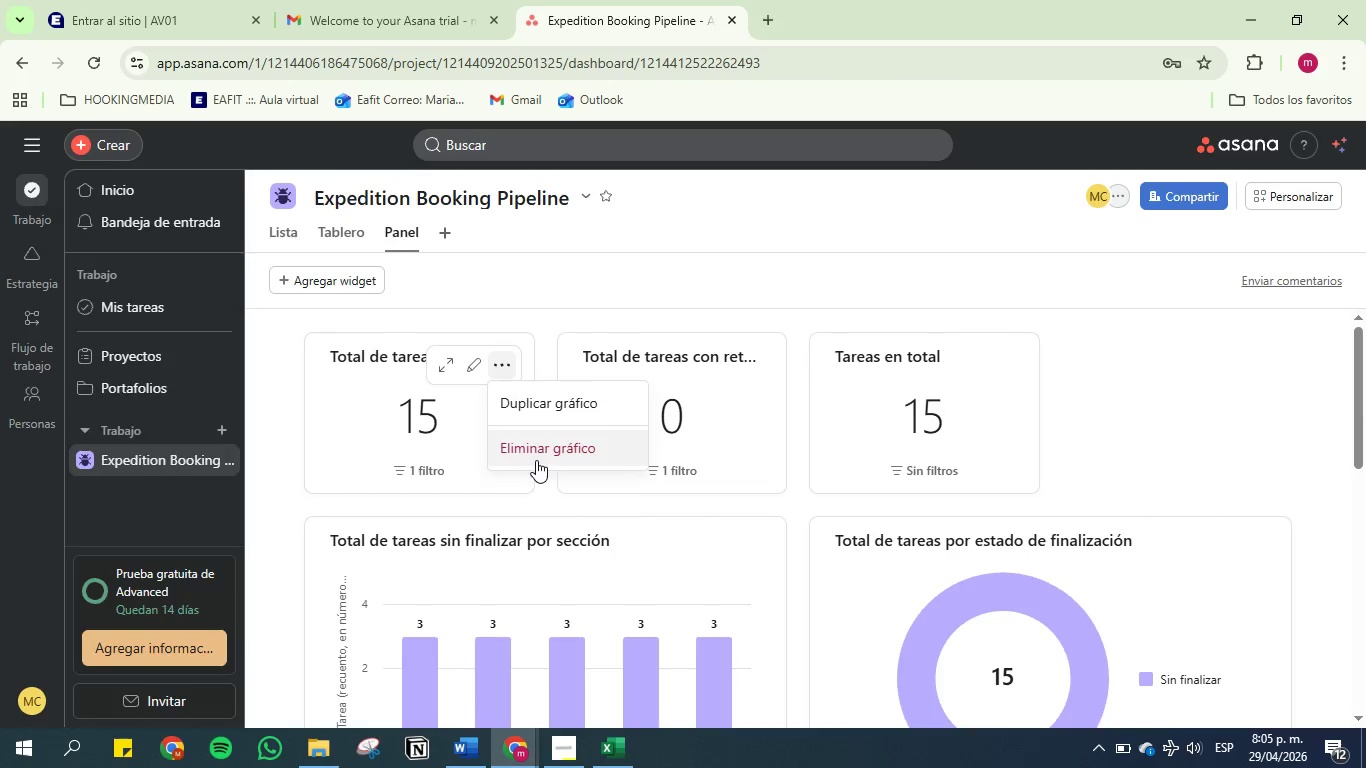 
left_click([537, 451])
 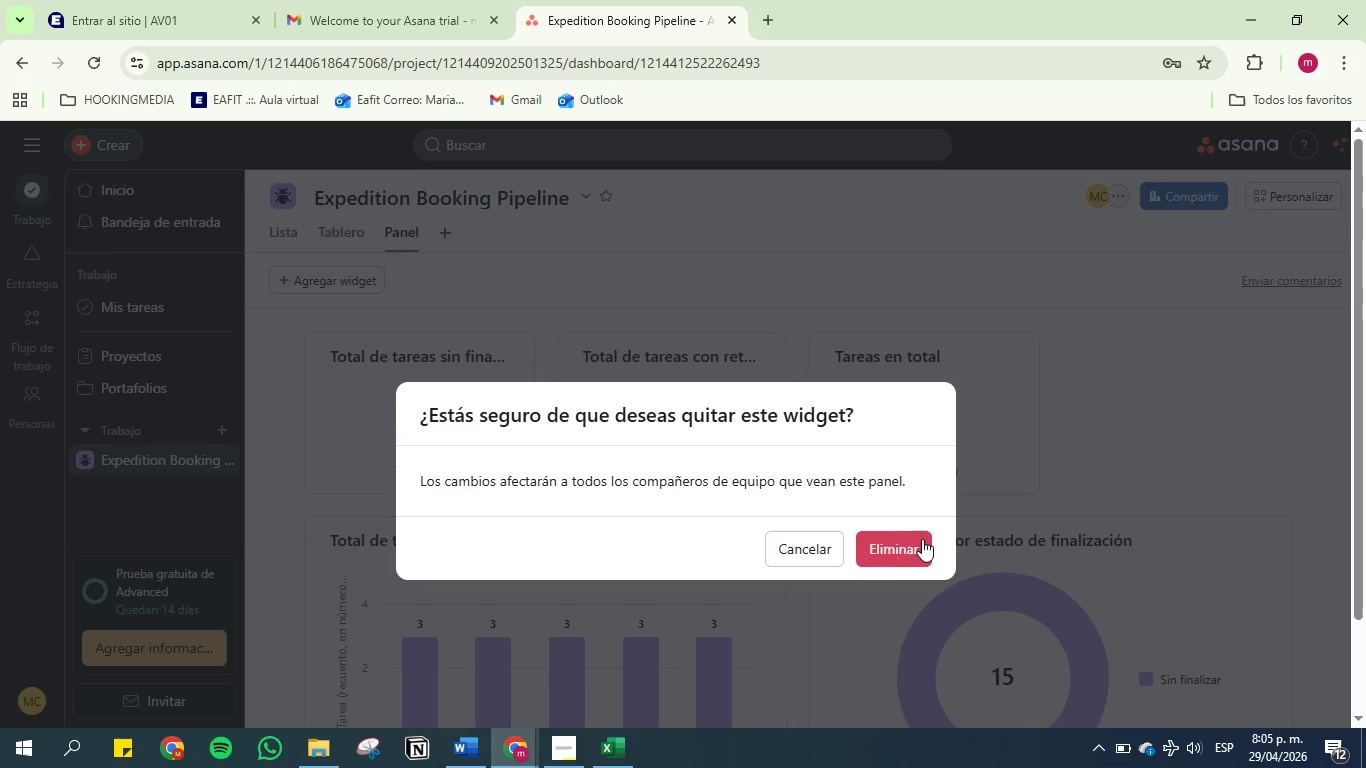 
left_click([903, 540])
 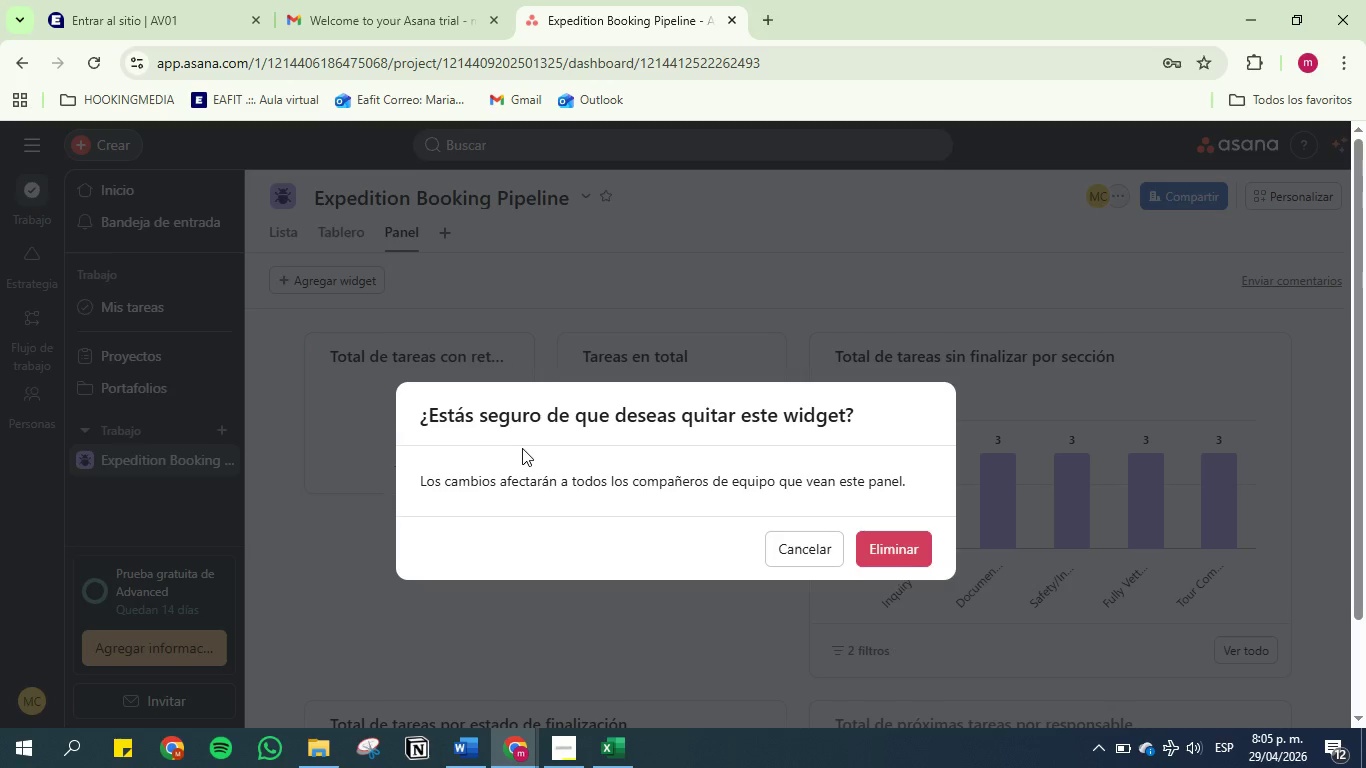 
left_click([889, 550])
 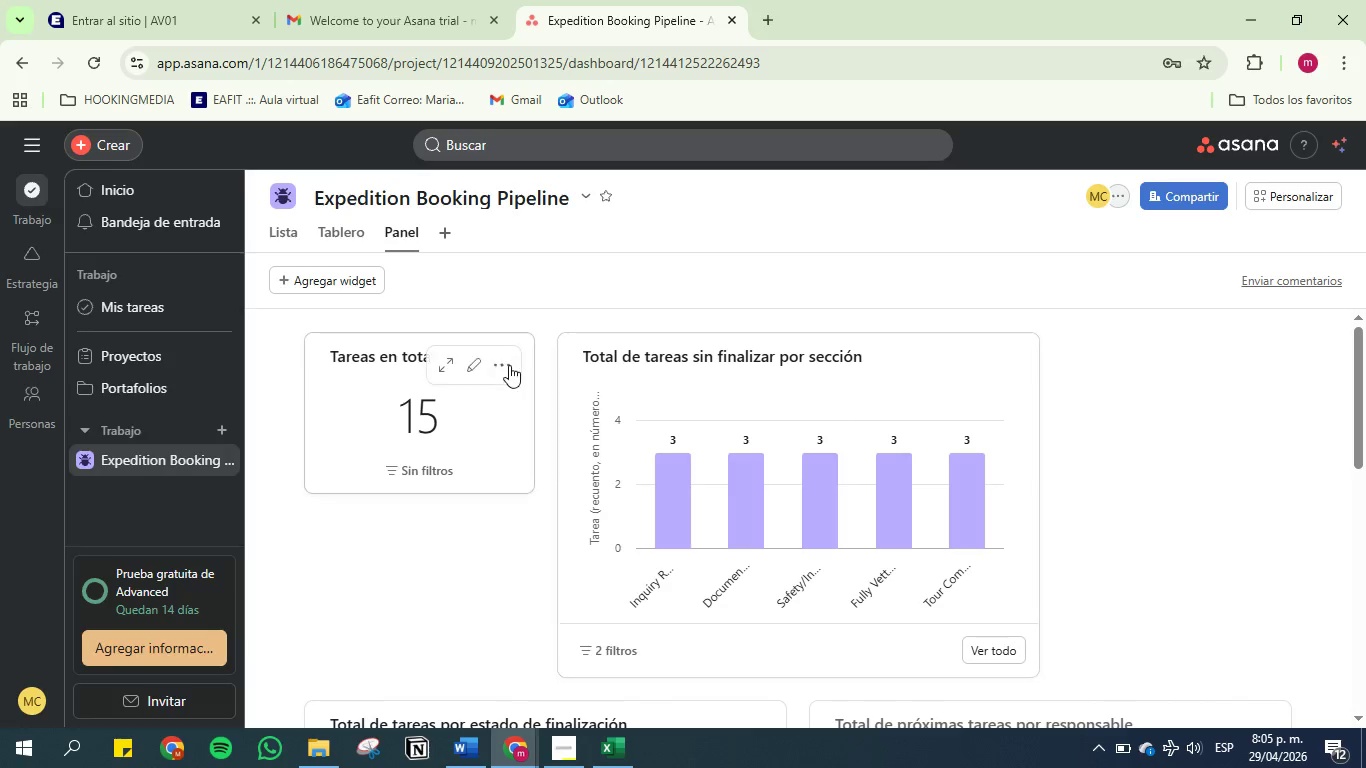 
left_click([509, 363])
 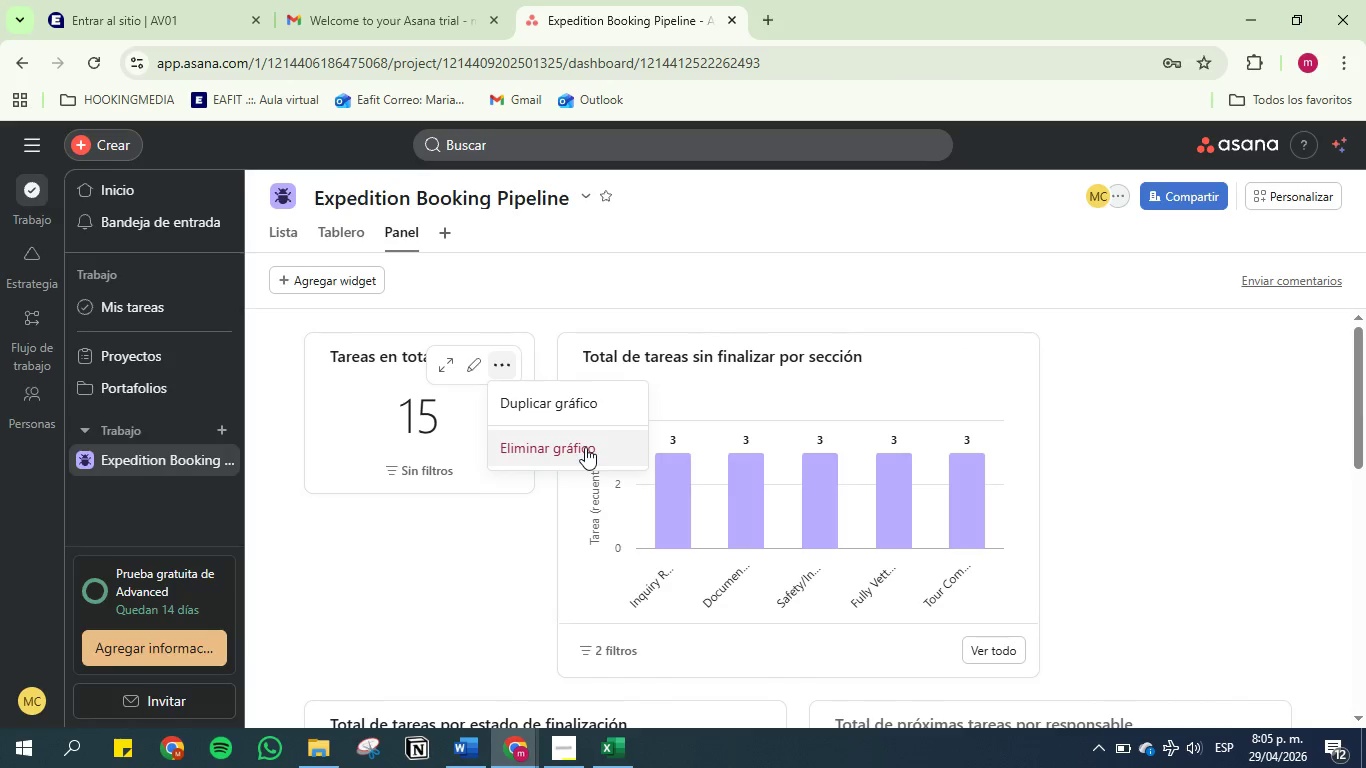 
left_click([585, 447])
 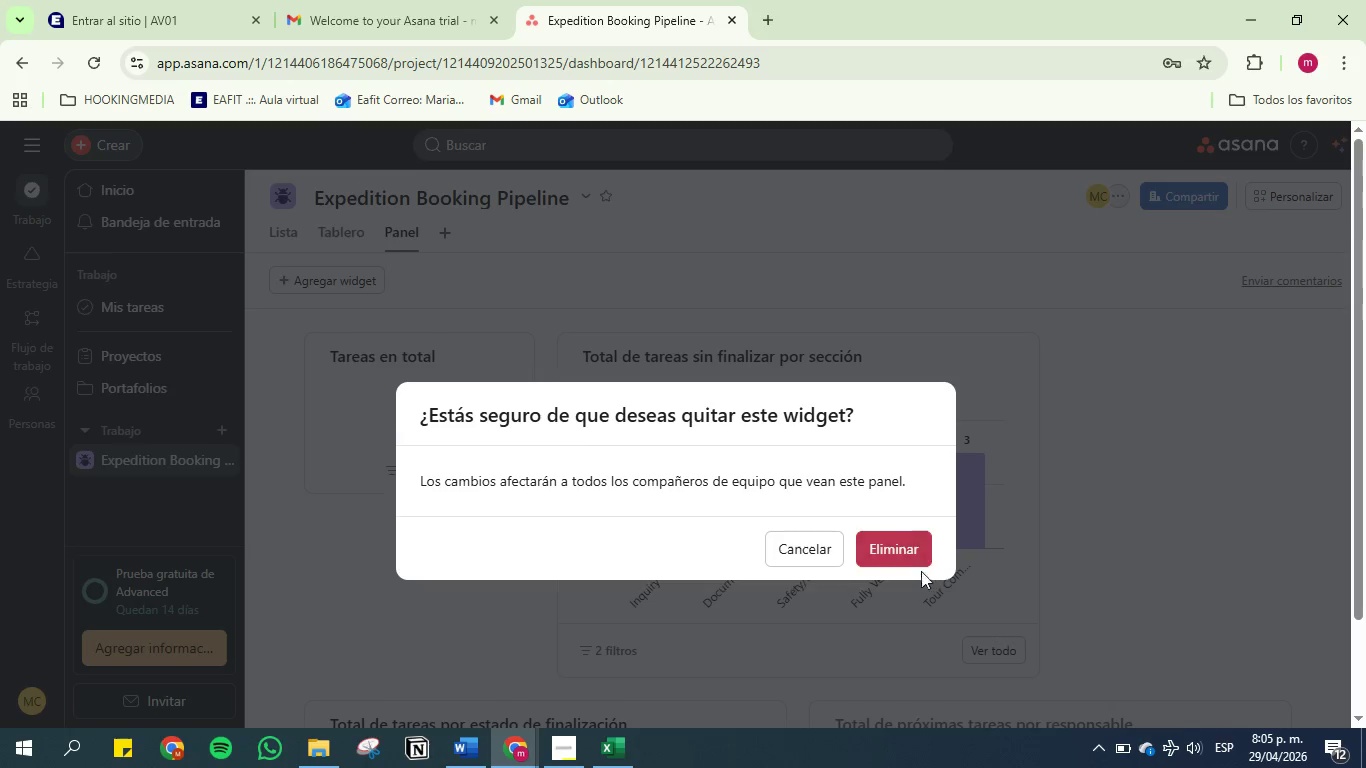 
left_click([906, 555])
 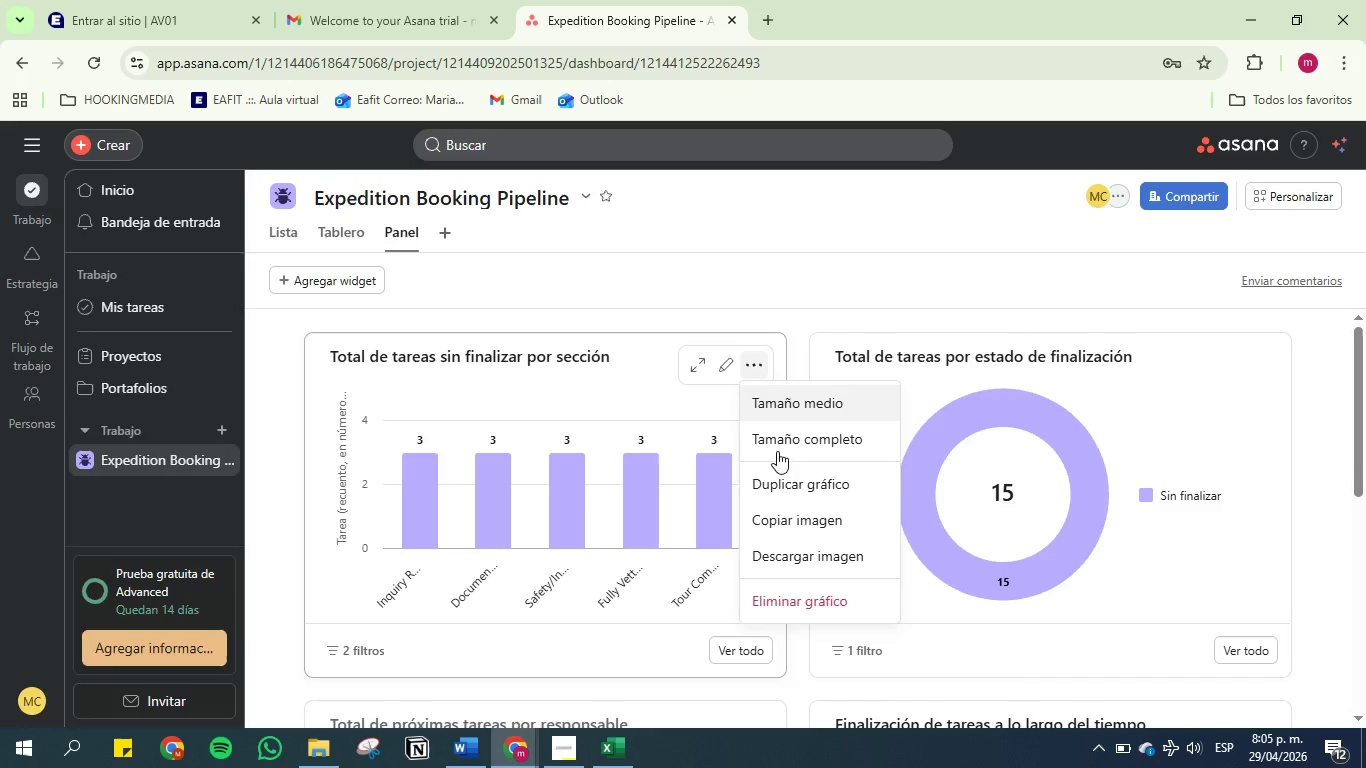 
left_click([793, 604])
 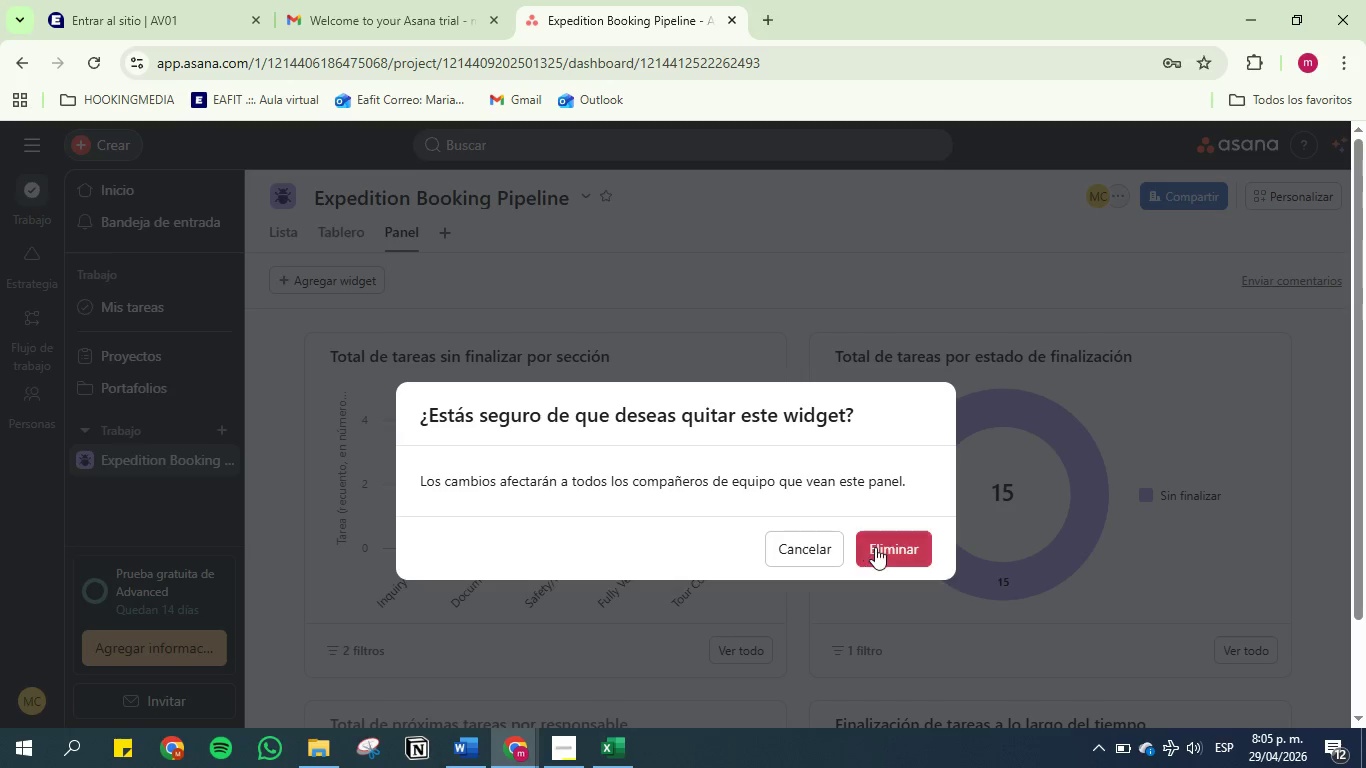 
left_click([887, 548])
 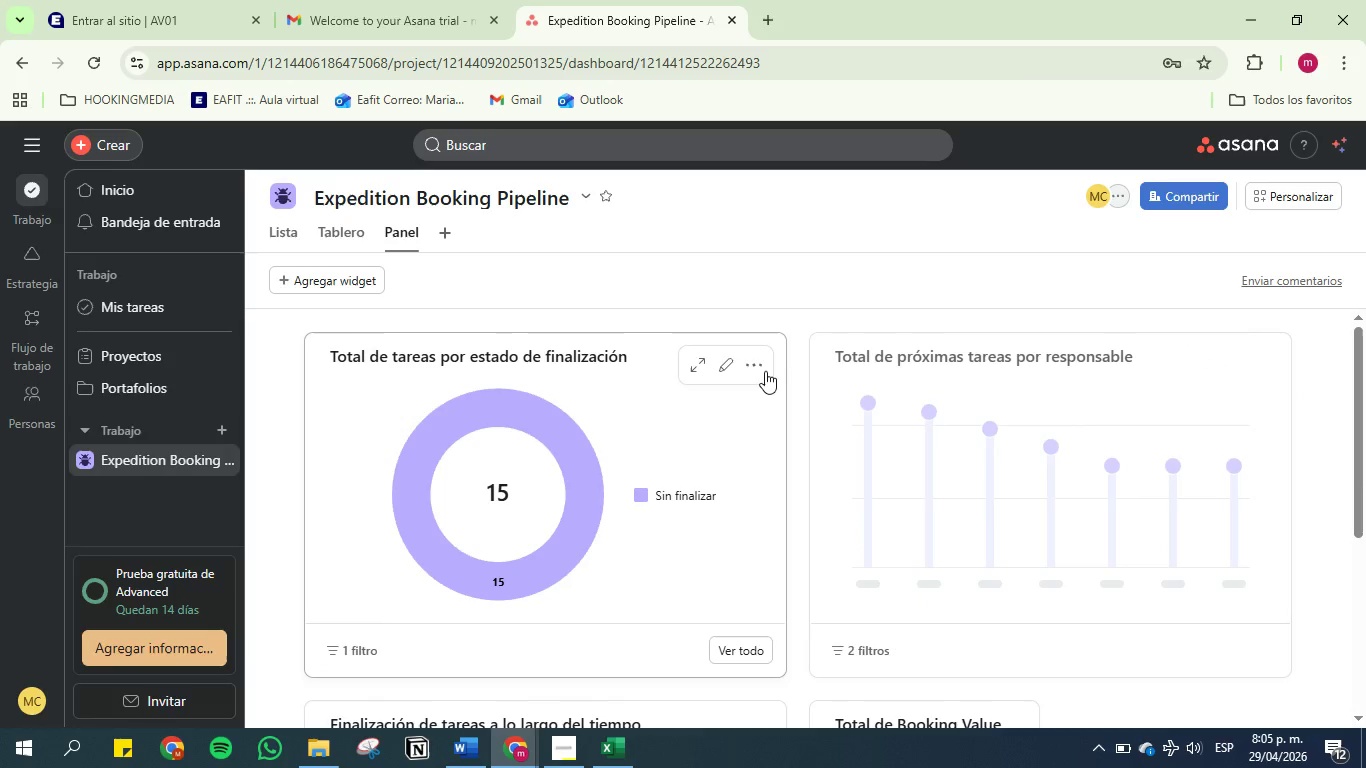 
left_click([764, 376])
 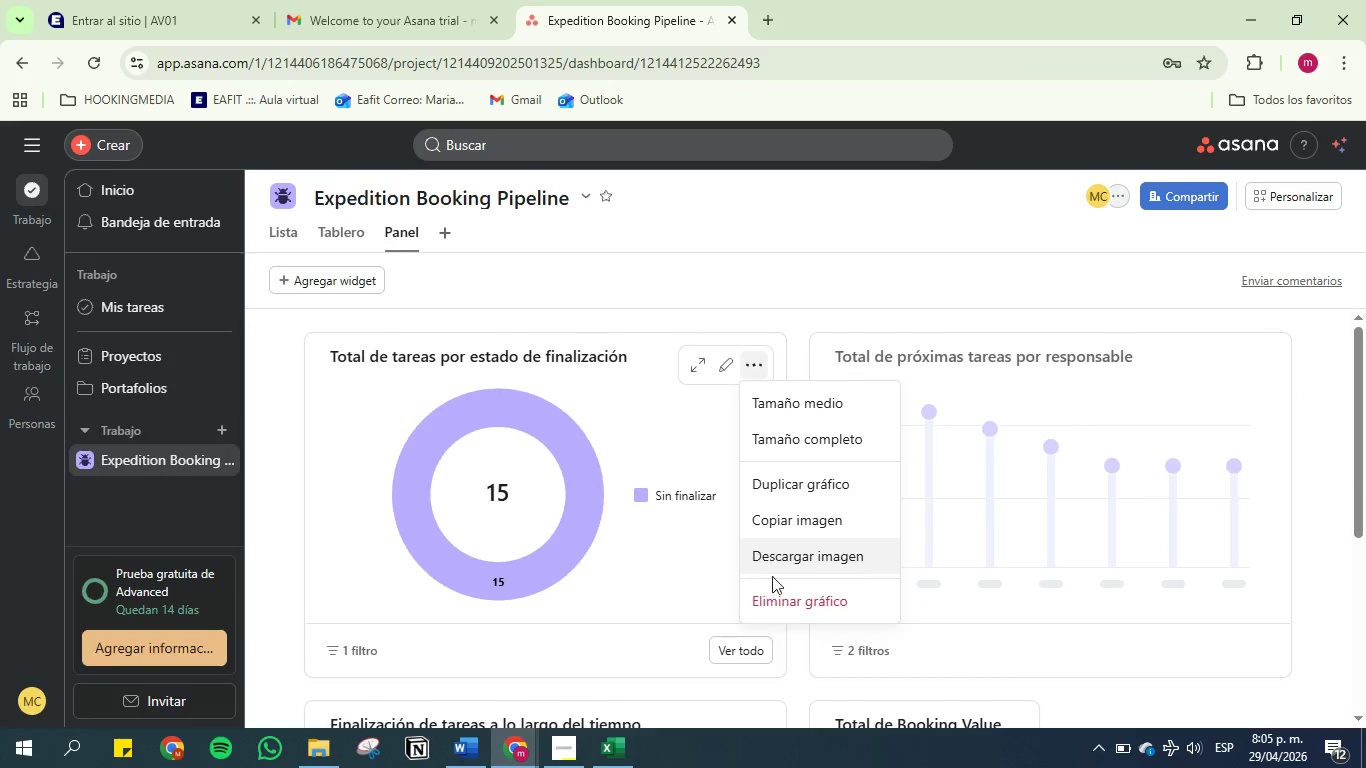 
left_click([775, 603])
 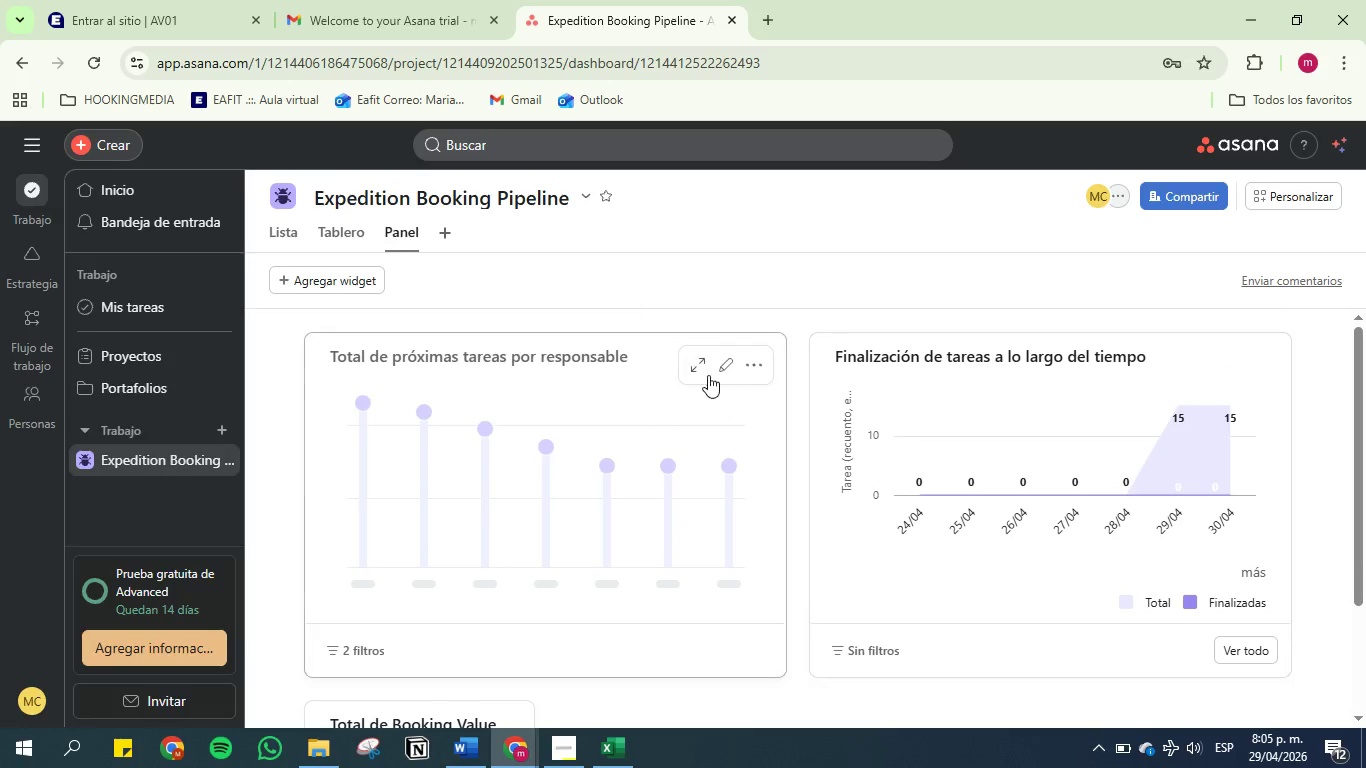 
left_click([762, 369])
 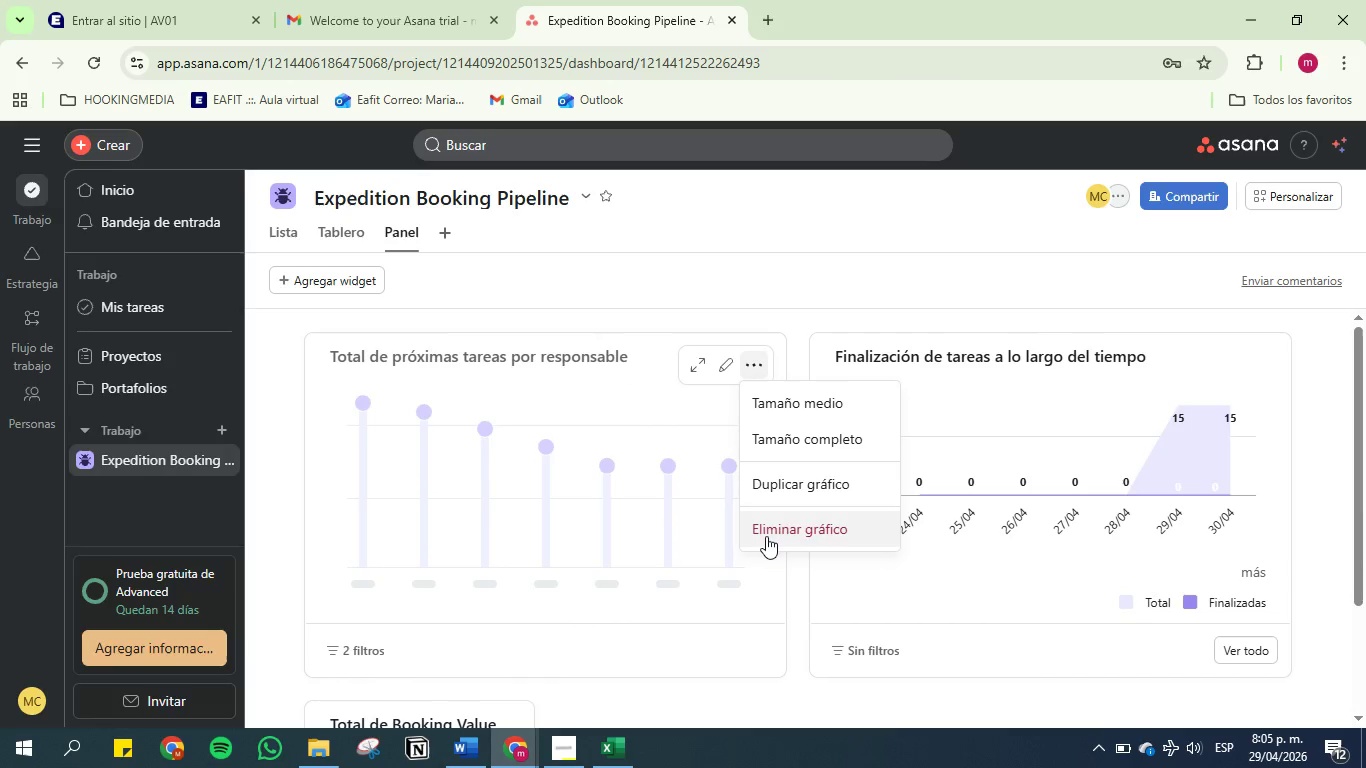 
left_click([766, 538])
 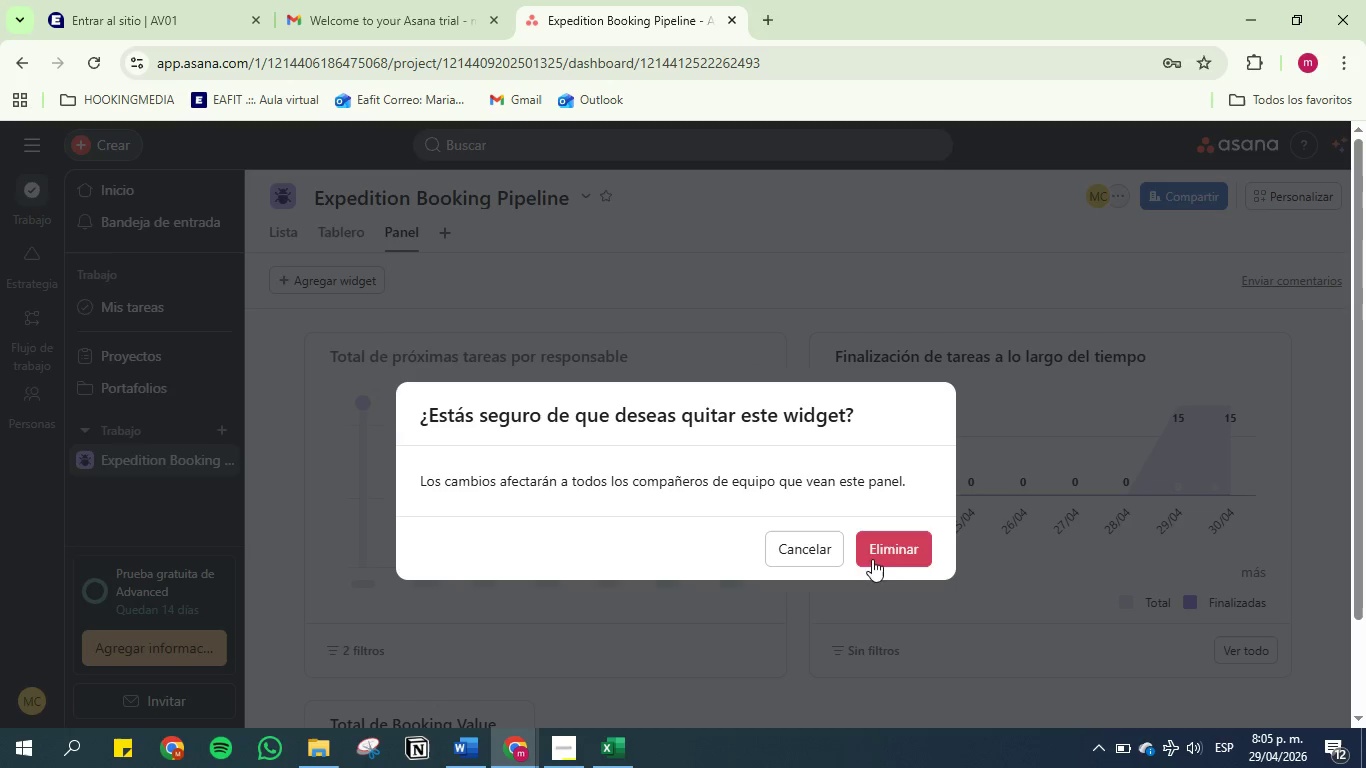 
left_click([889, 555])
 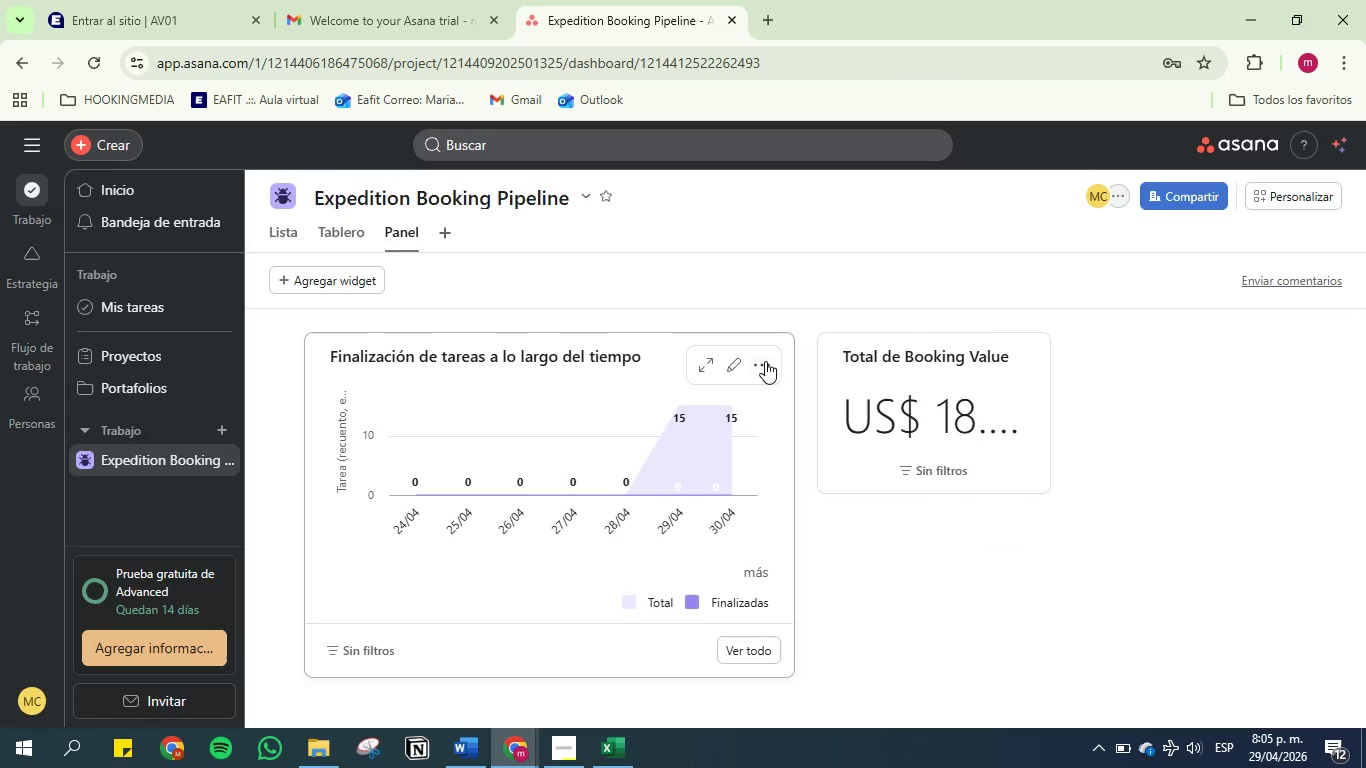 
left_click([765, 361])
 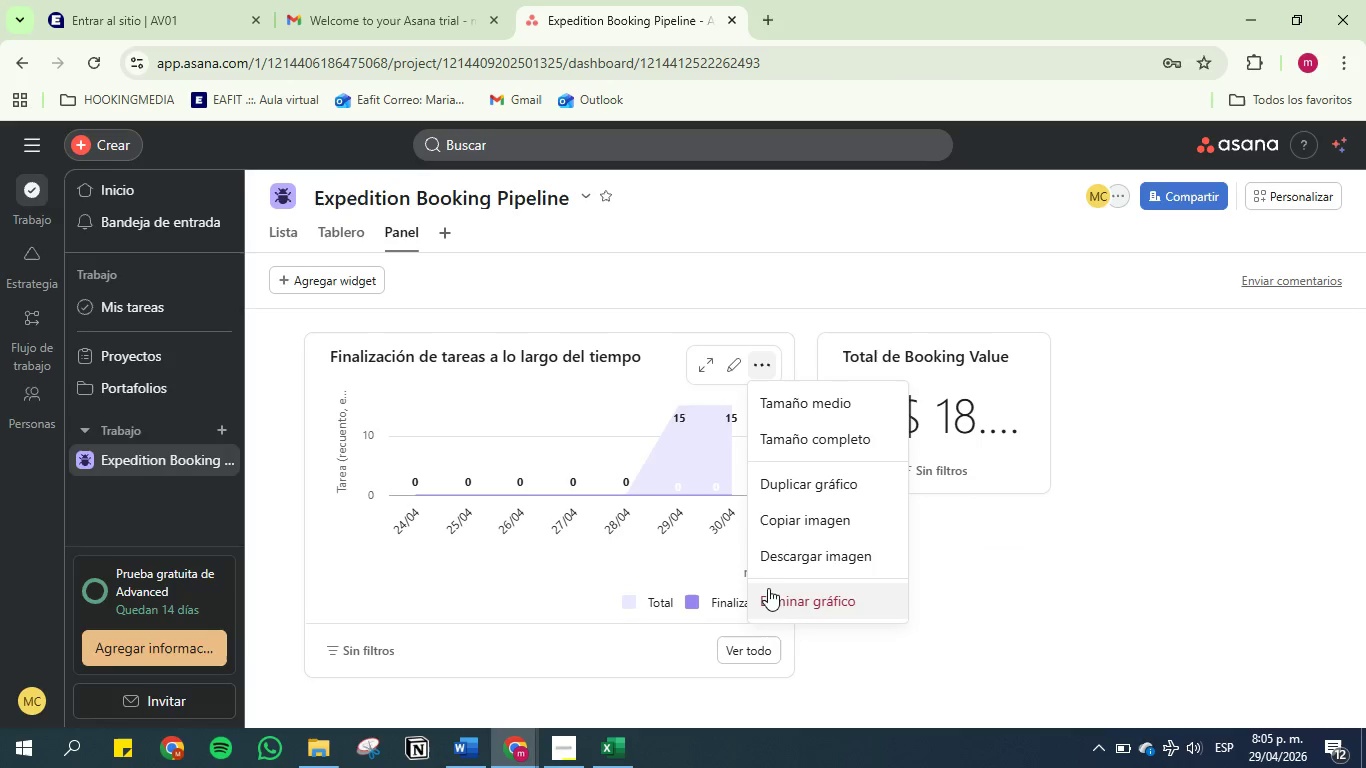 
left_click([768, 594])
 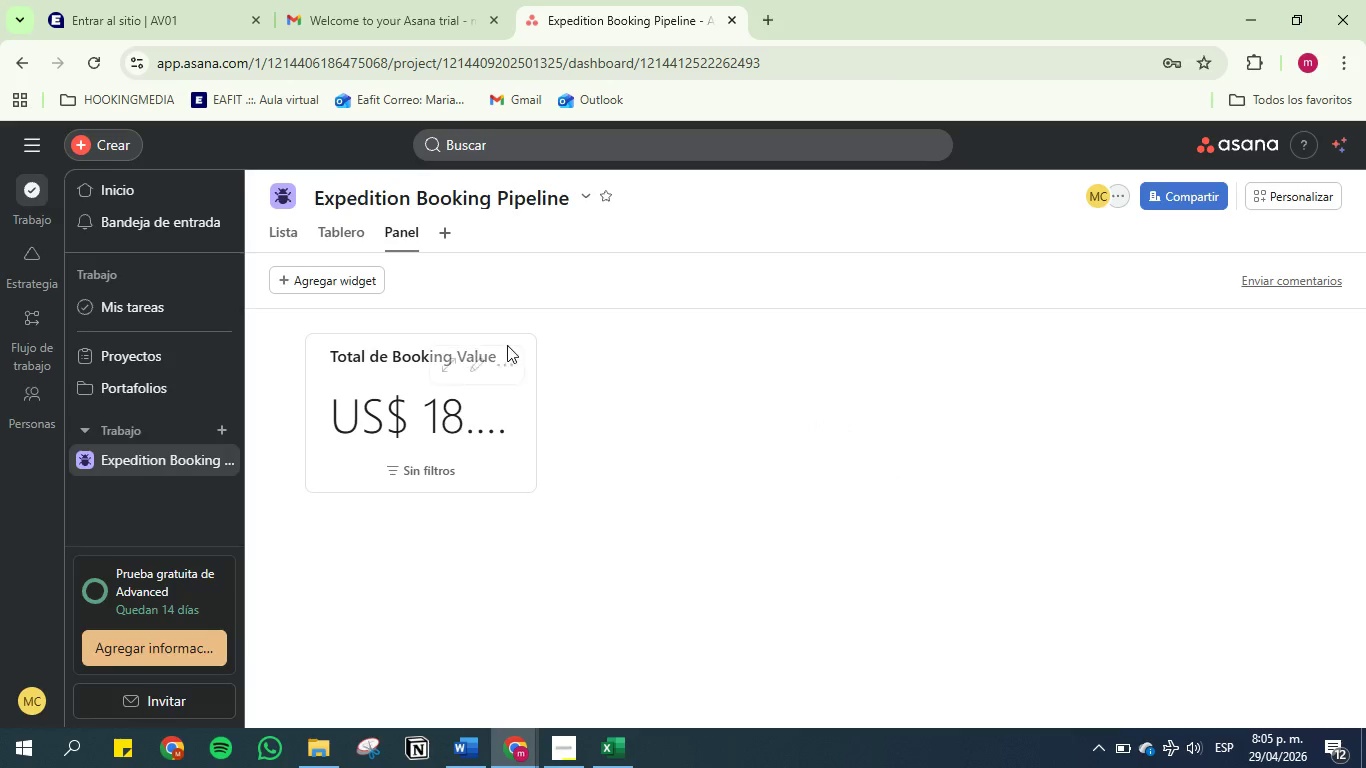 
left_click([509, 361])
 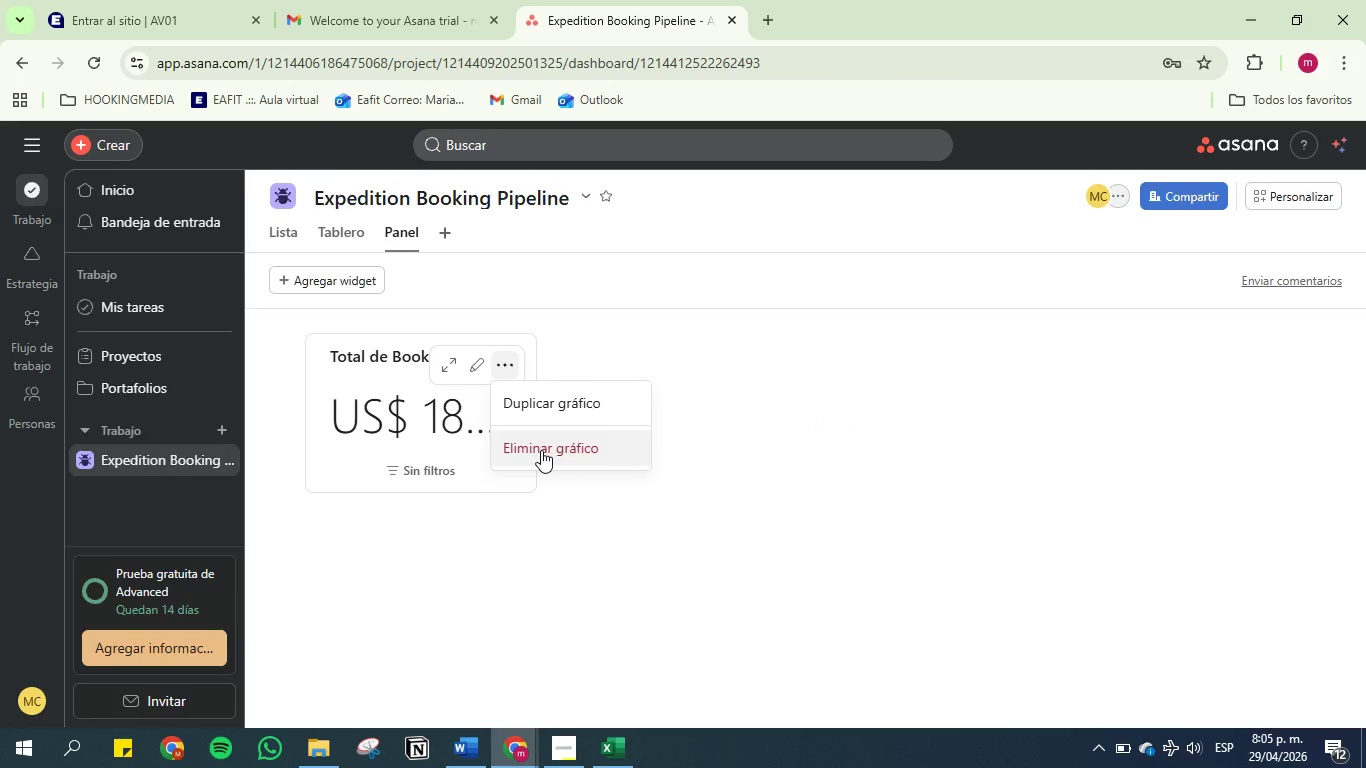 
left_click([541, 450])
 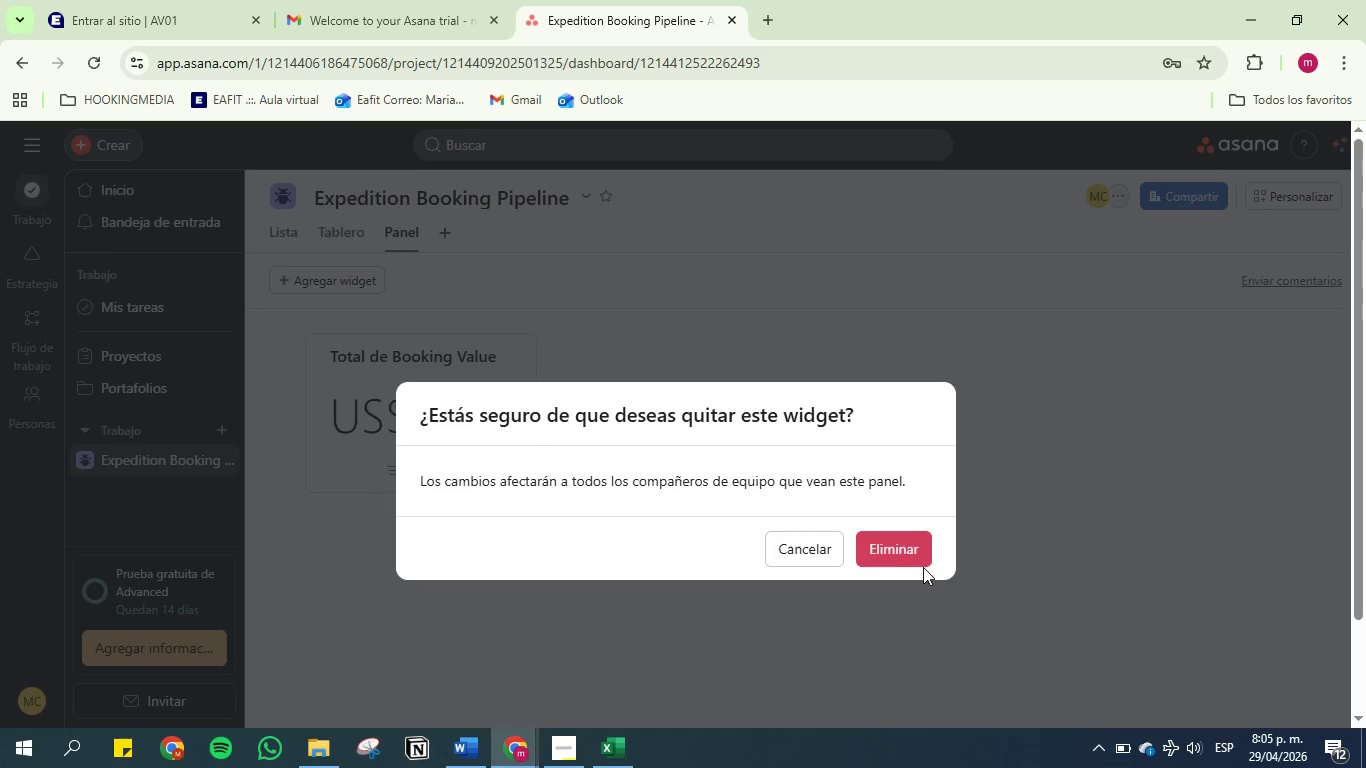 
left_click([895, 537])
 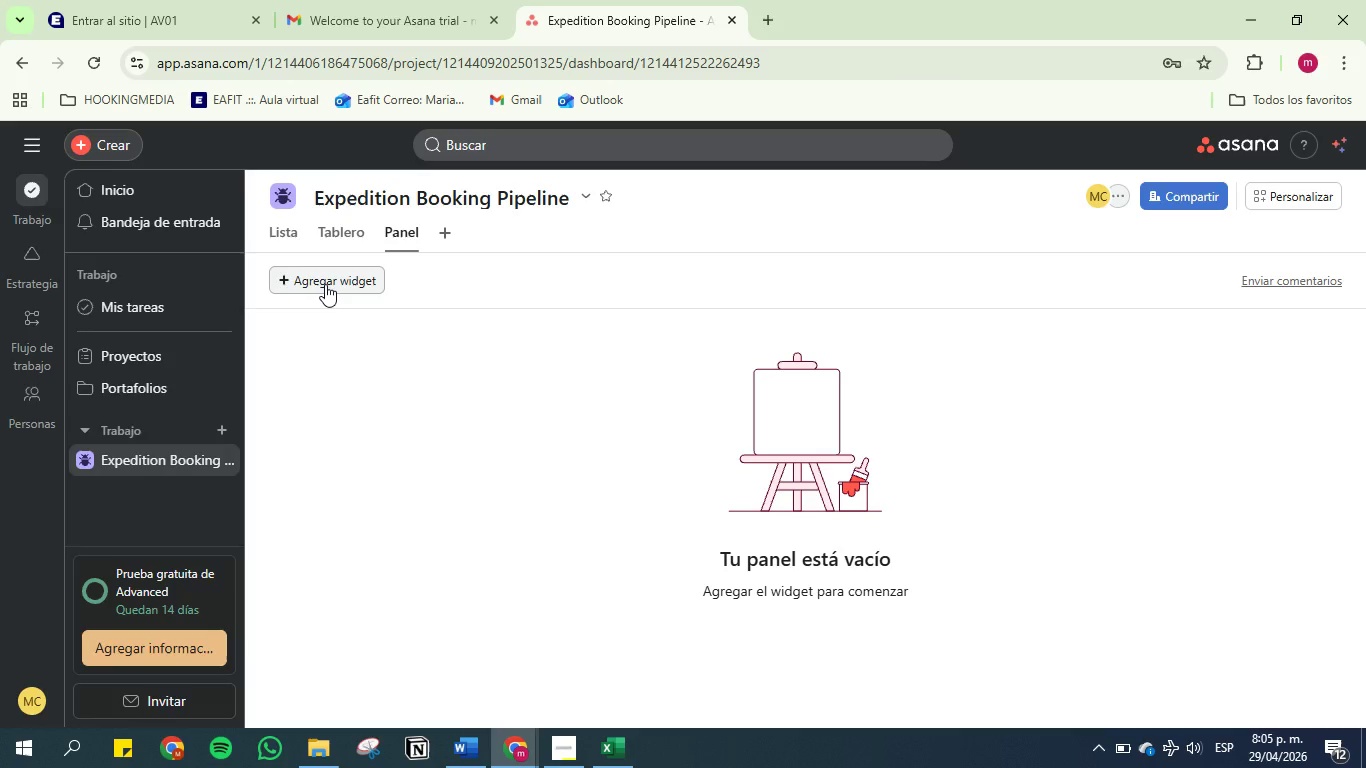 
left_click([325, 284])
 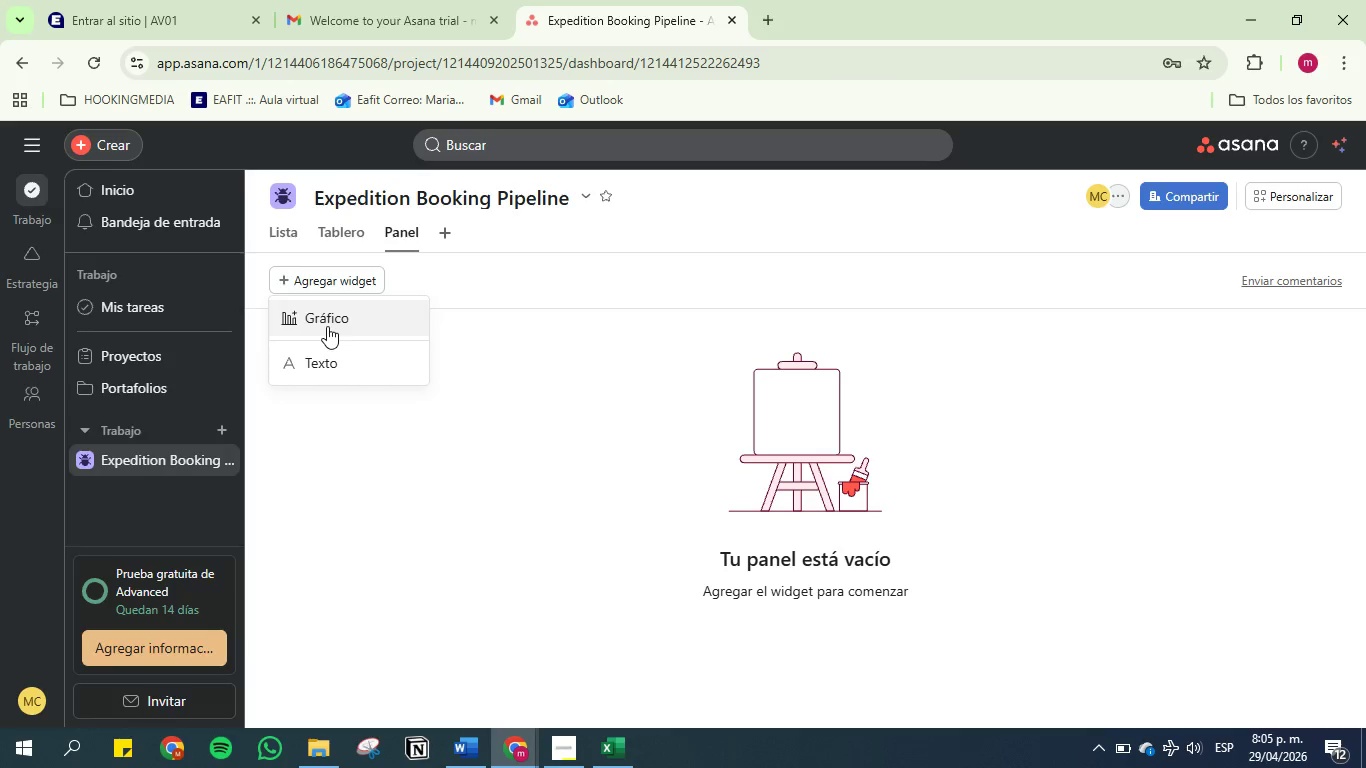 
left_click([327, 309])
 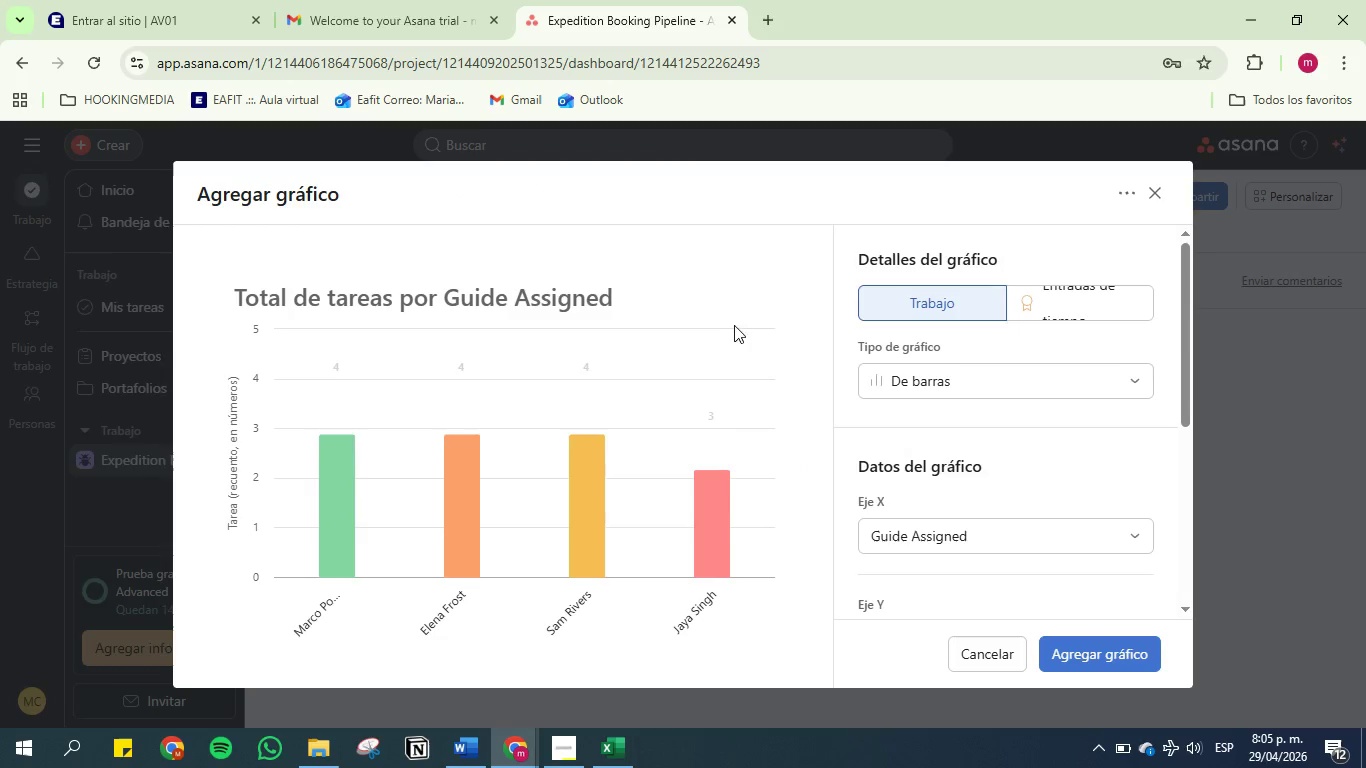 
double_click([474, 298])
 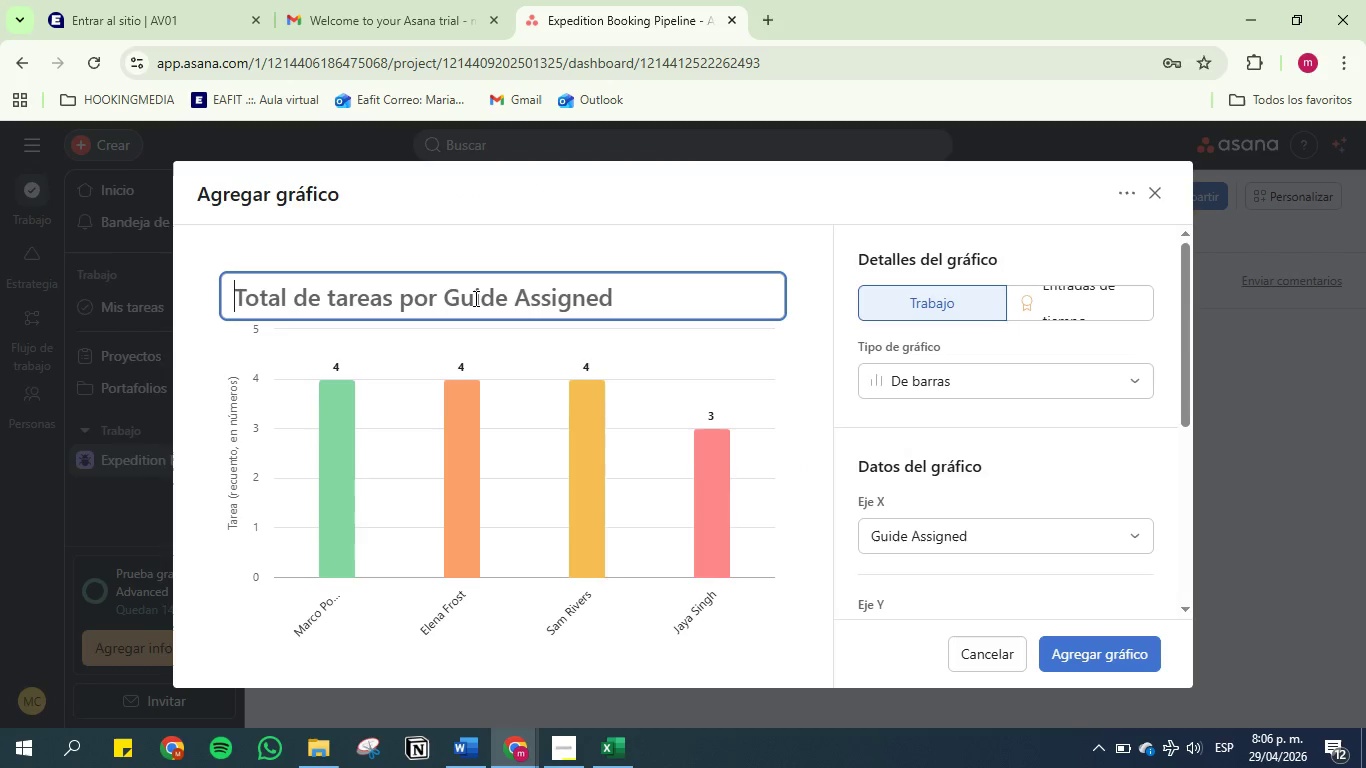 
triple_click([474, 298])
 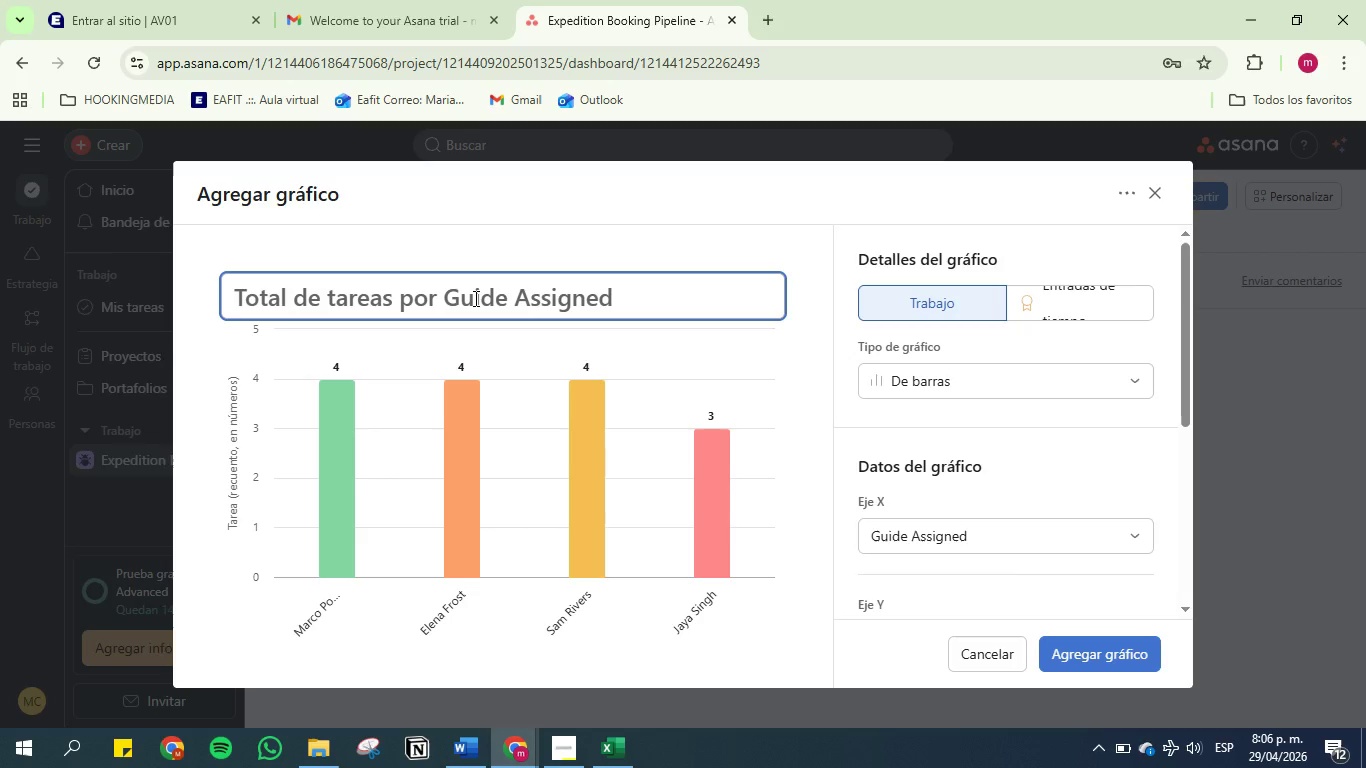 
key(Control+V)
 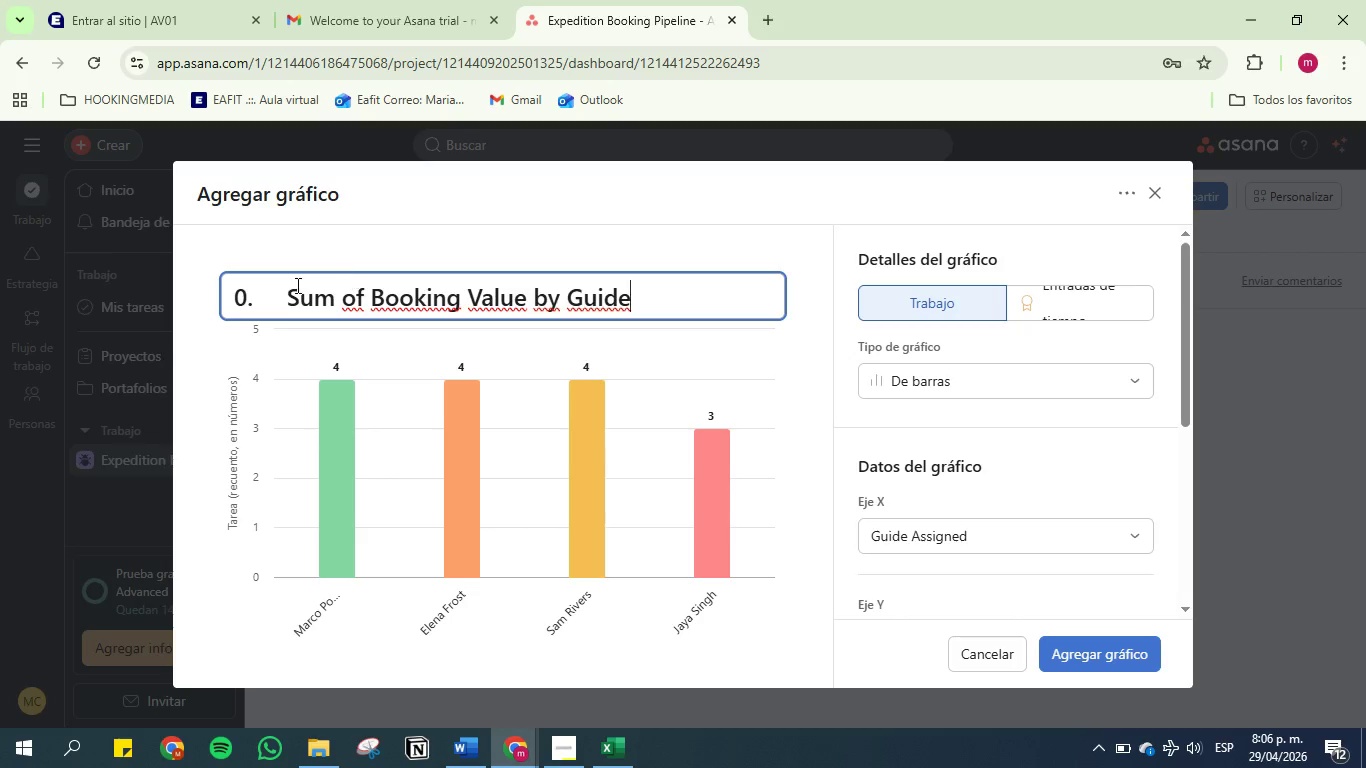 
left_click([293, 285])
 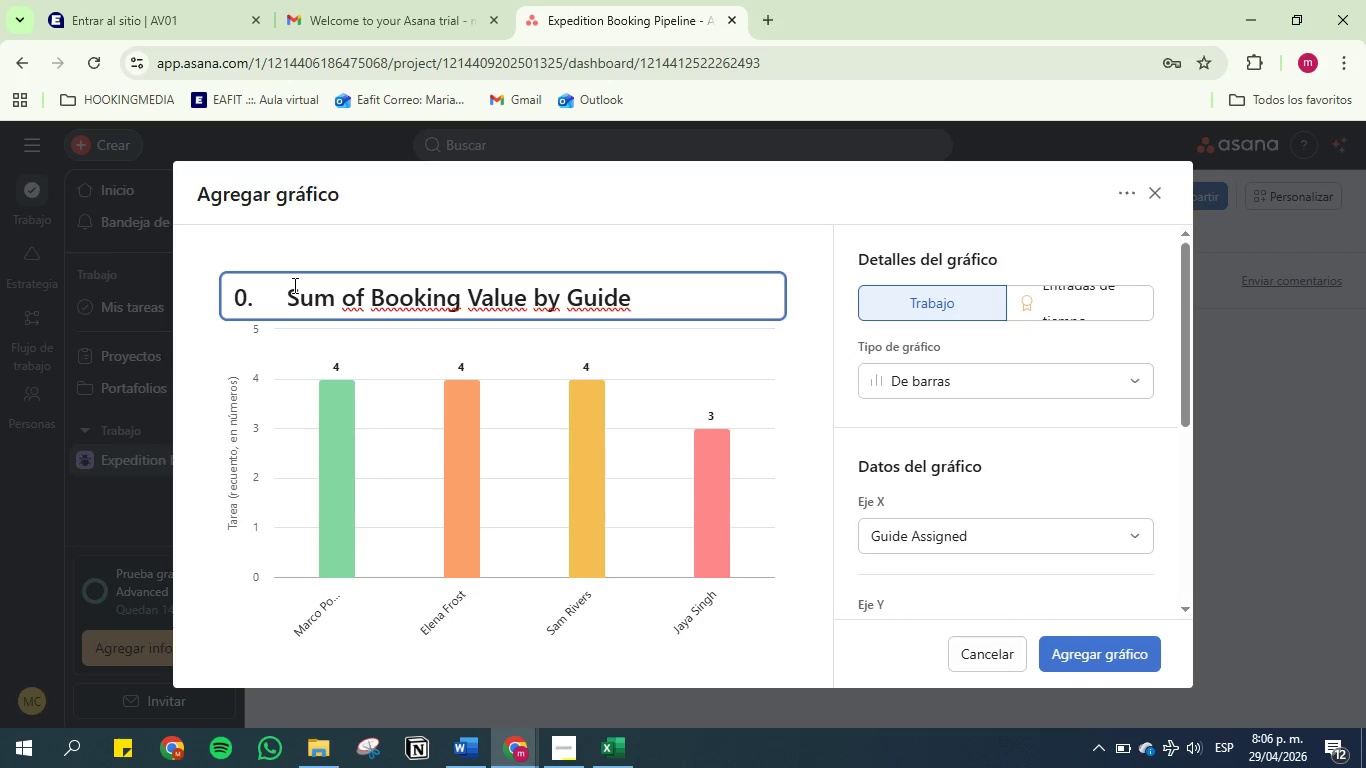 
key(Backspace)
 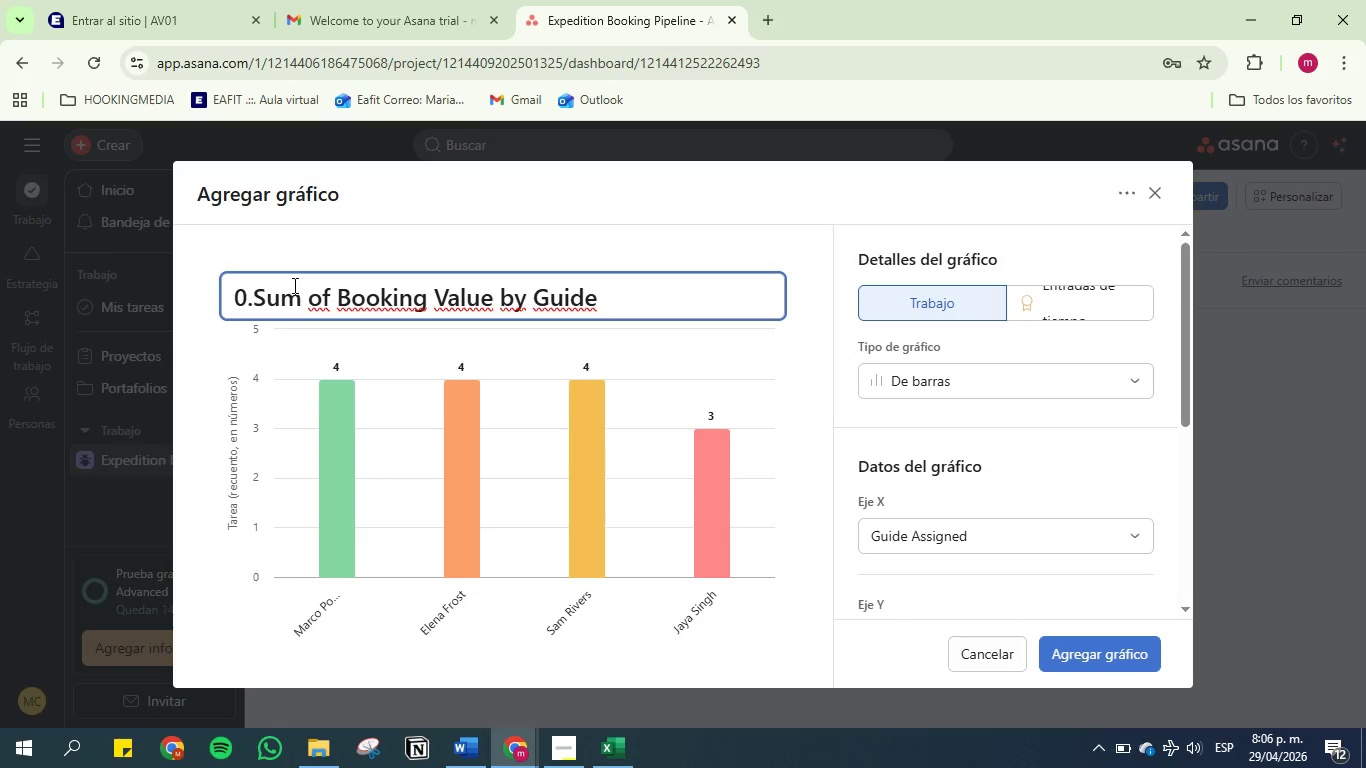 
key(Backspace)
 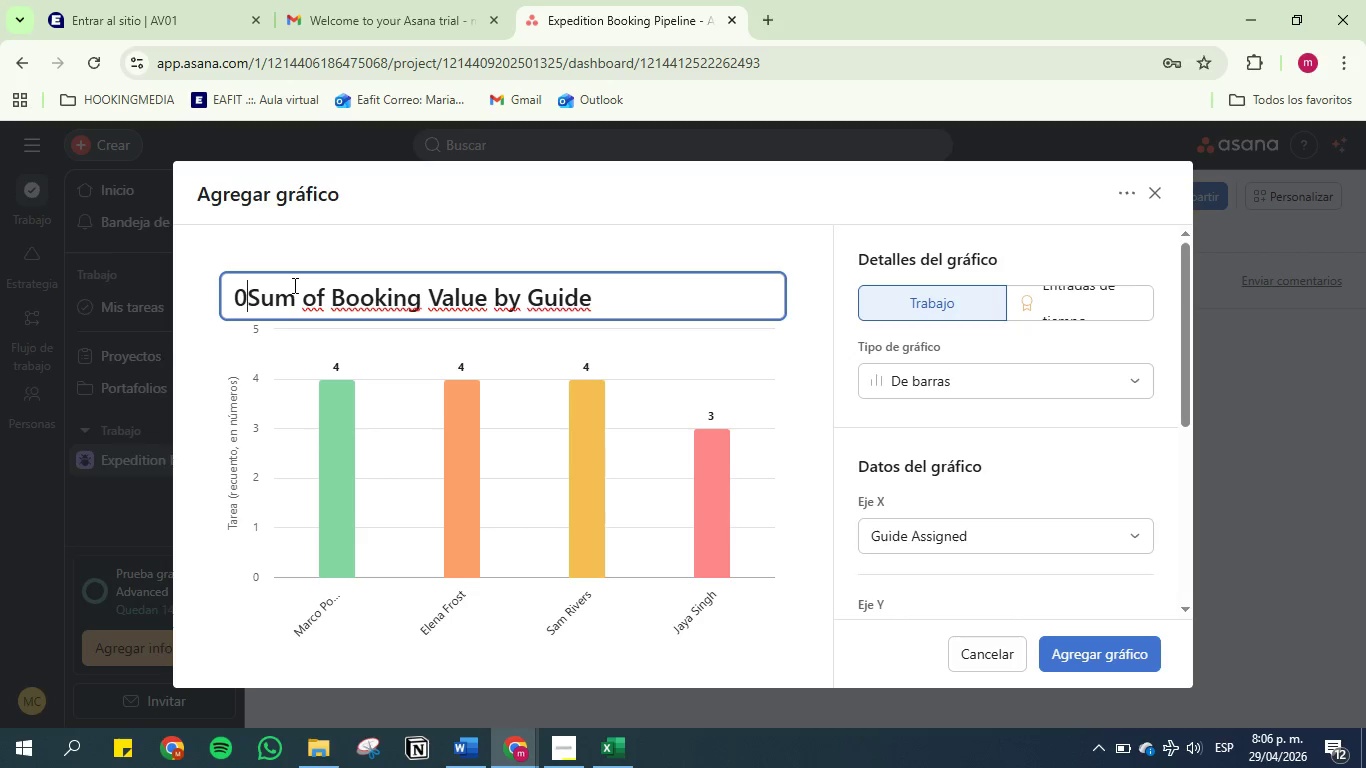 
key(Backspace)
 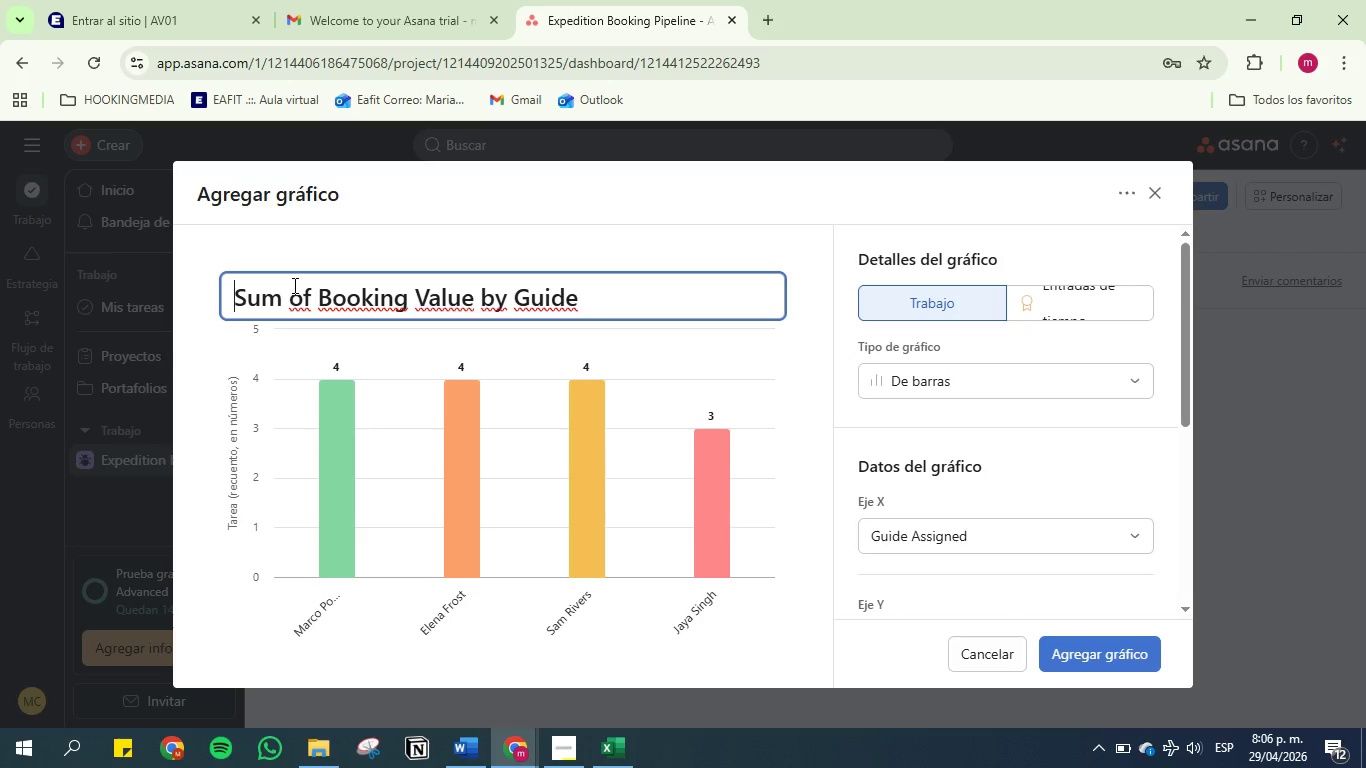 
key(Backspace)
 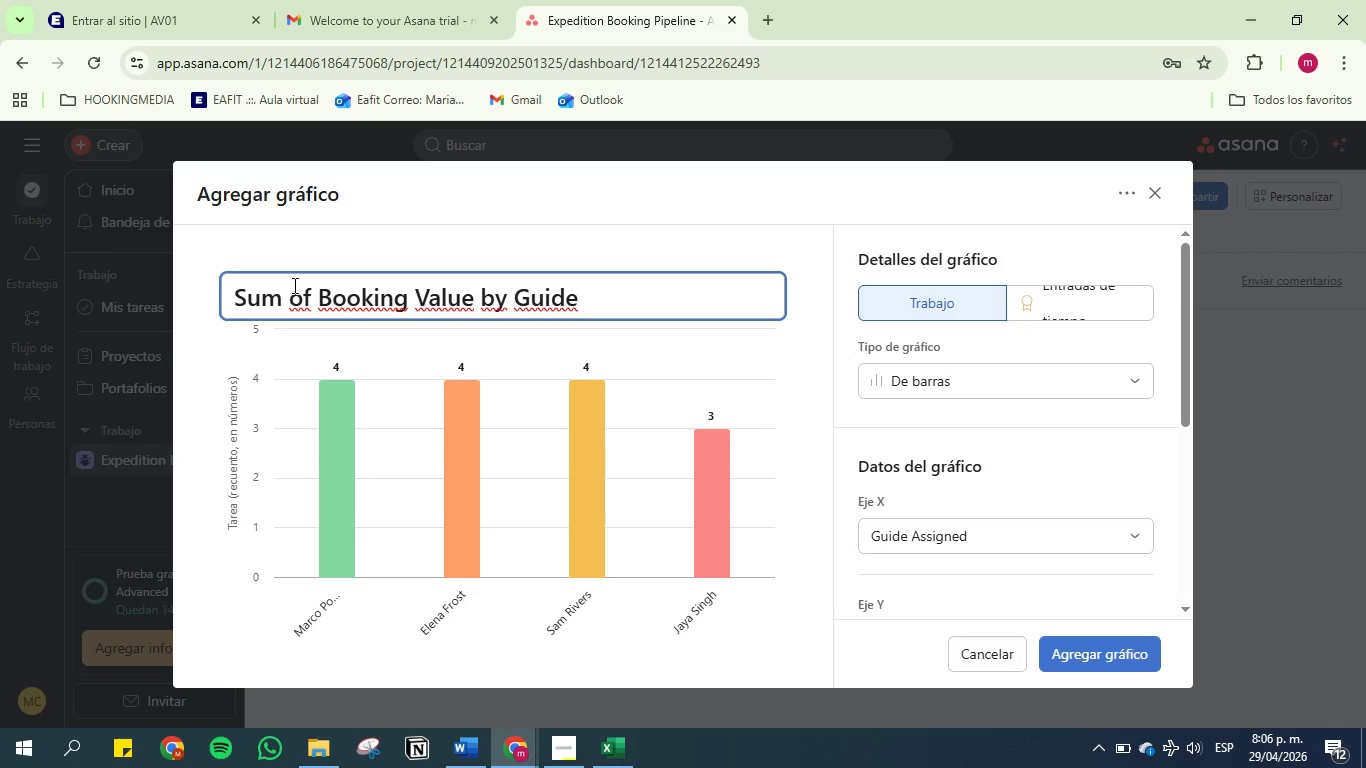 
key(Backspace)
 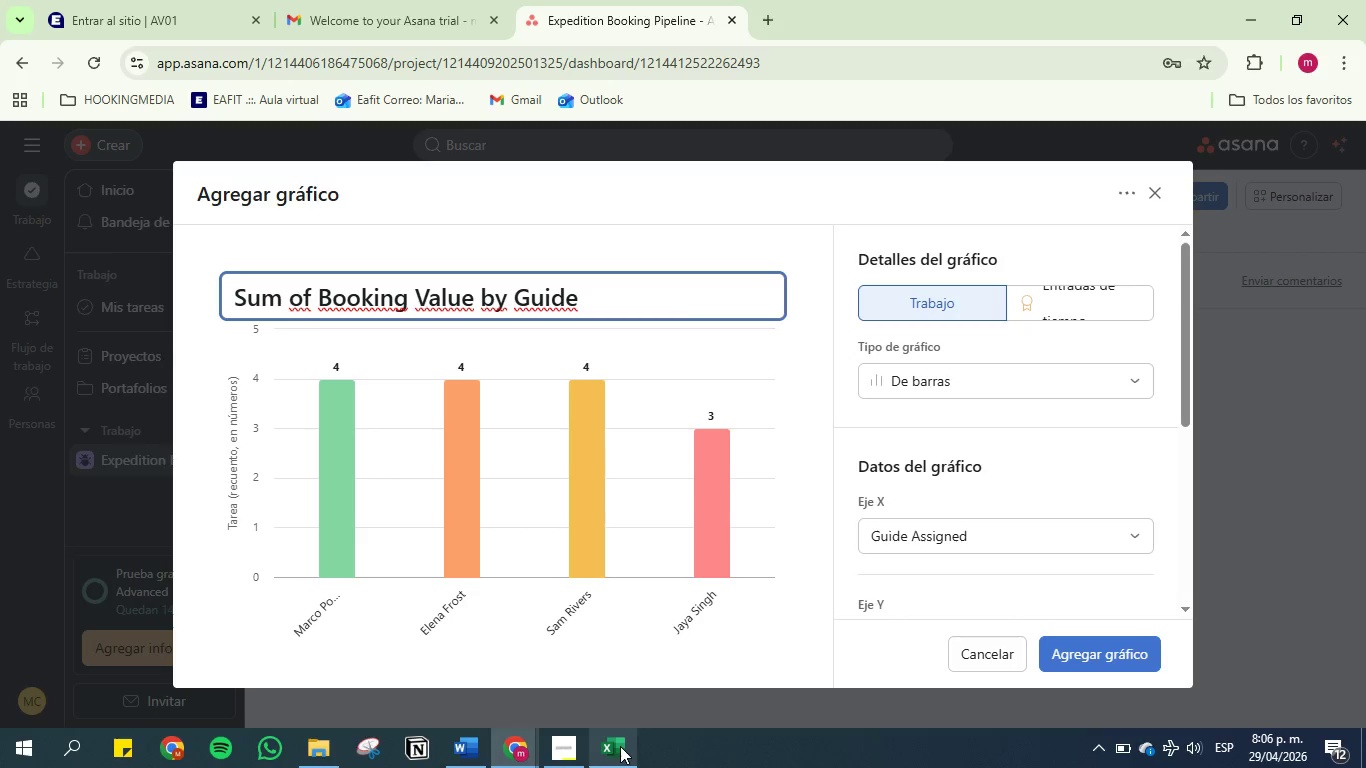 
mouse_move([481, 727])
 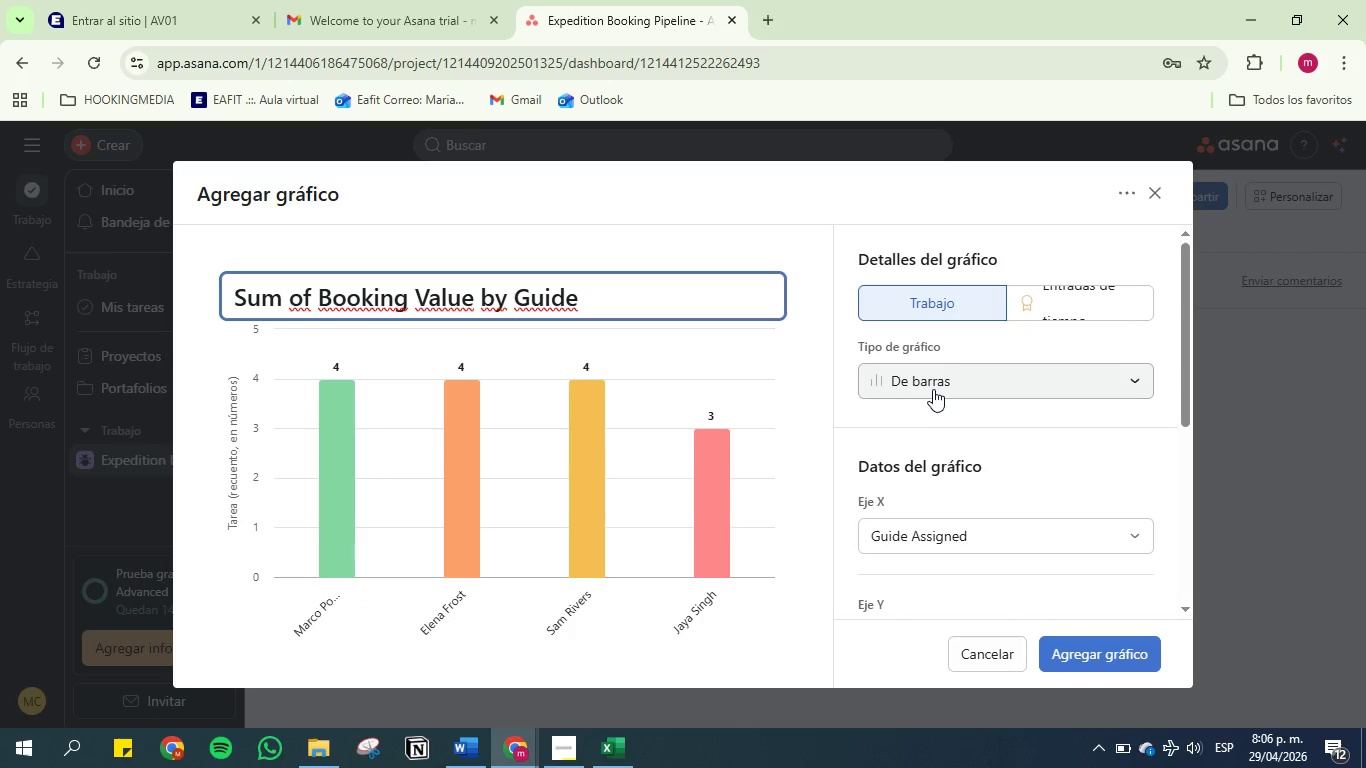 
left_click([933, 388])
 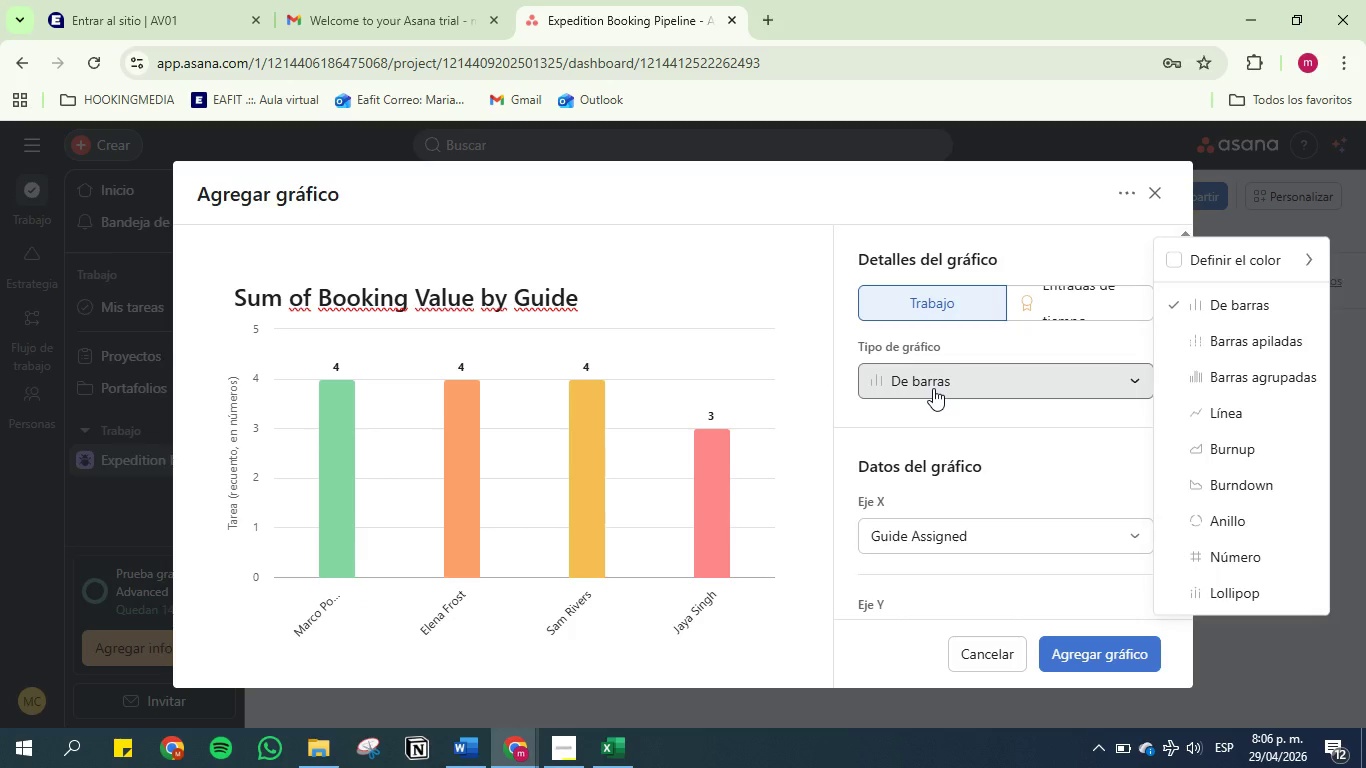 
left_click([933, 388])
 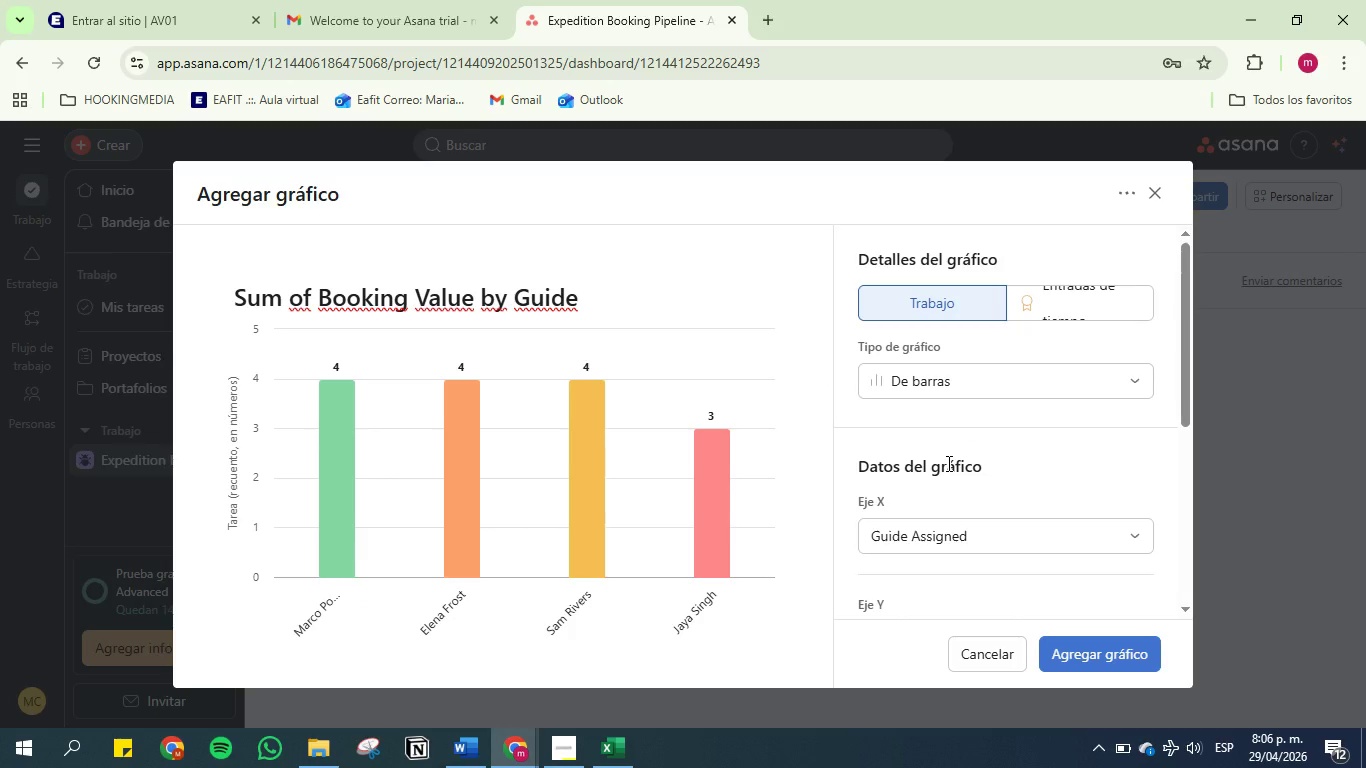 
scroll: coordinate [947, 439], scroll_direction: down, amount: 2.0
 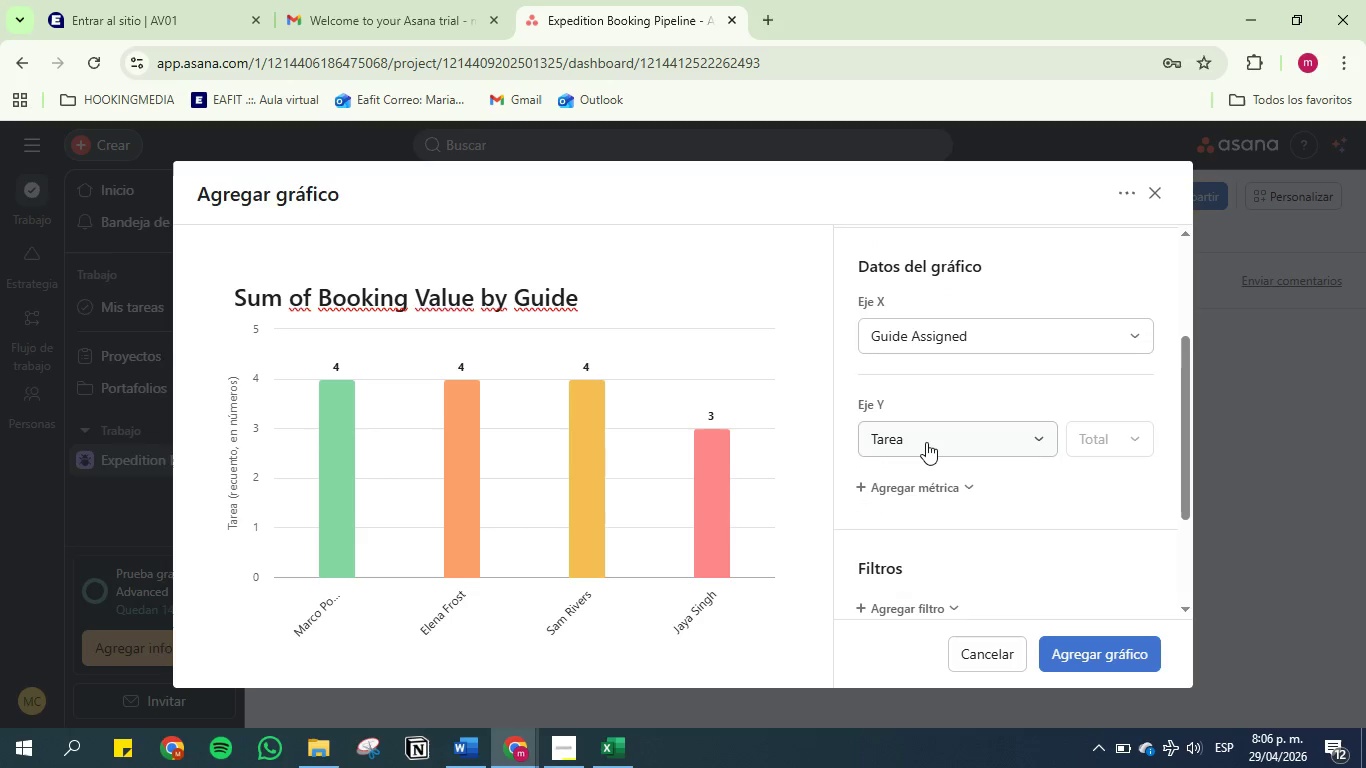 
left_click([926, 442])
 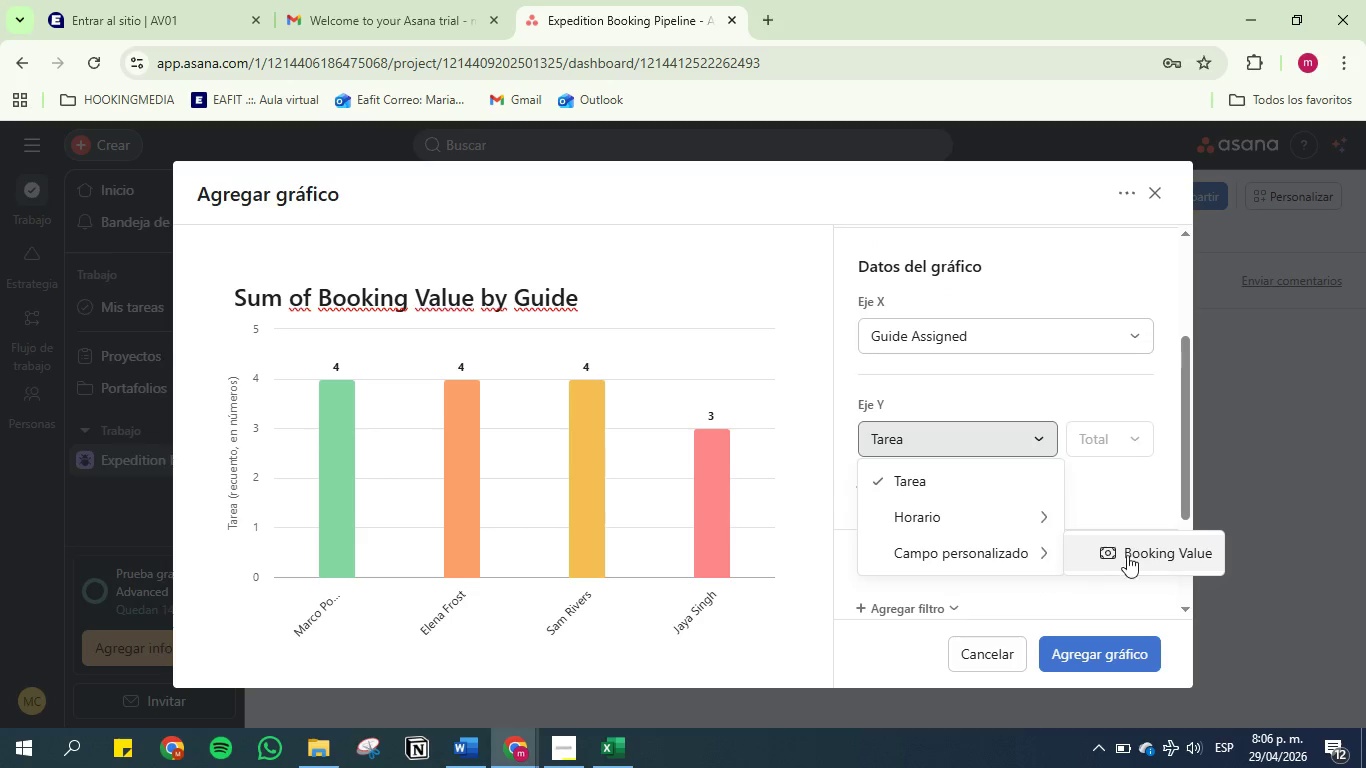 
left_click([1121, 553])
 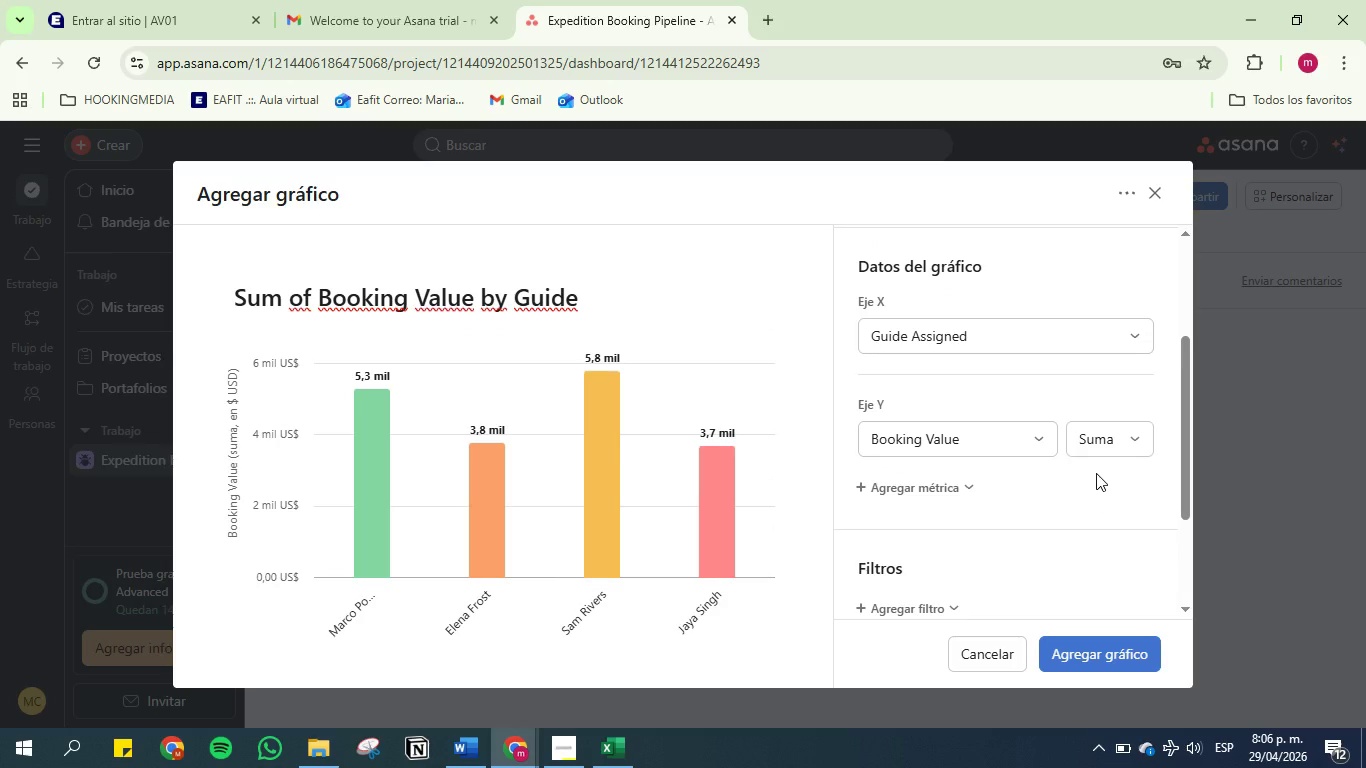 
wait(5.41)
 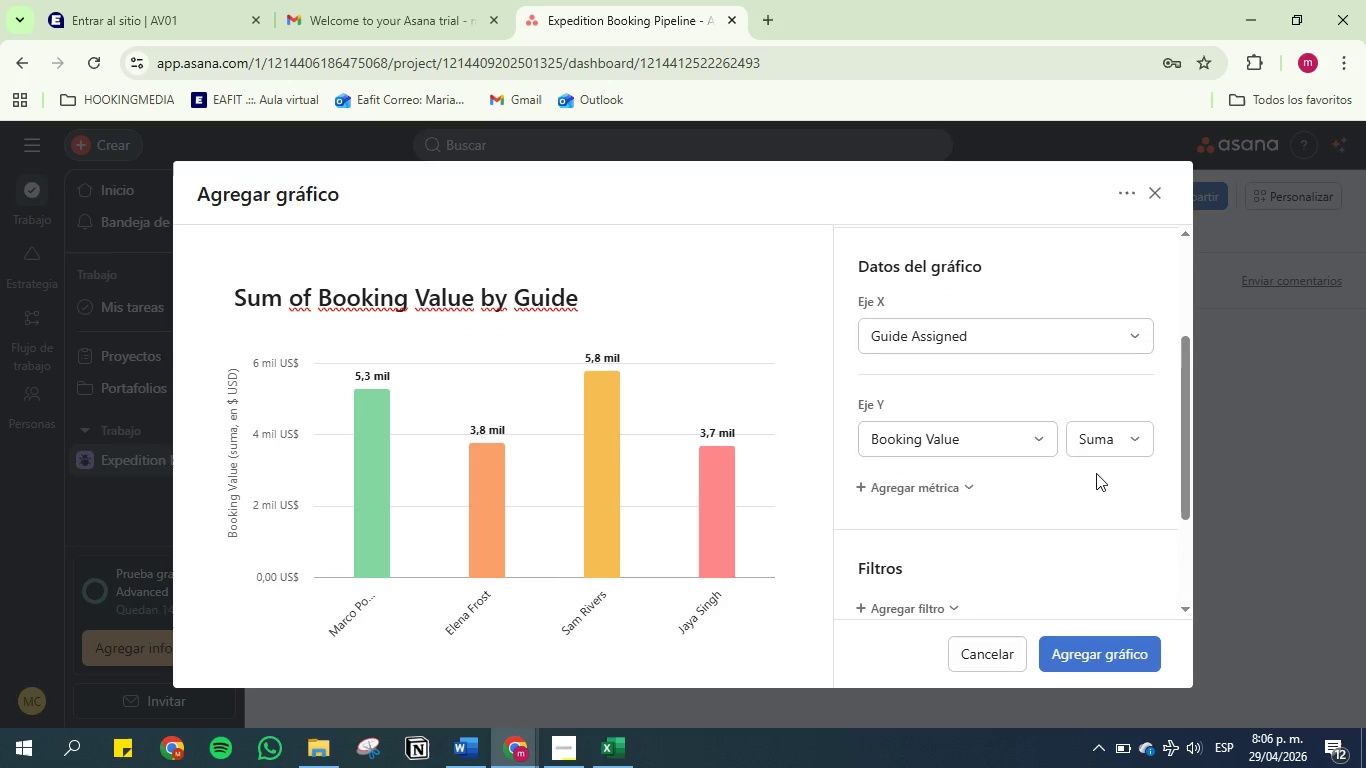 
left_click([1094, 444])
 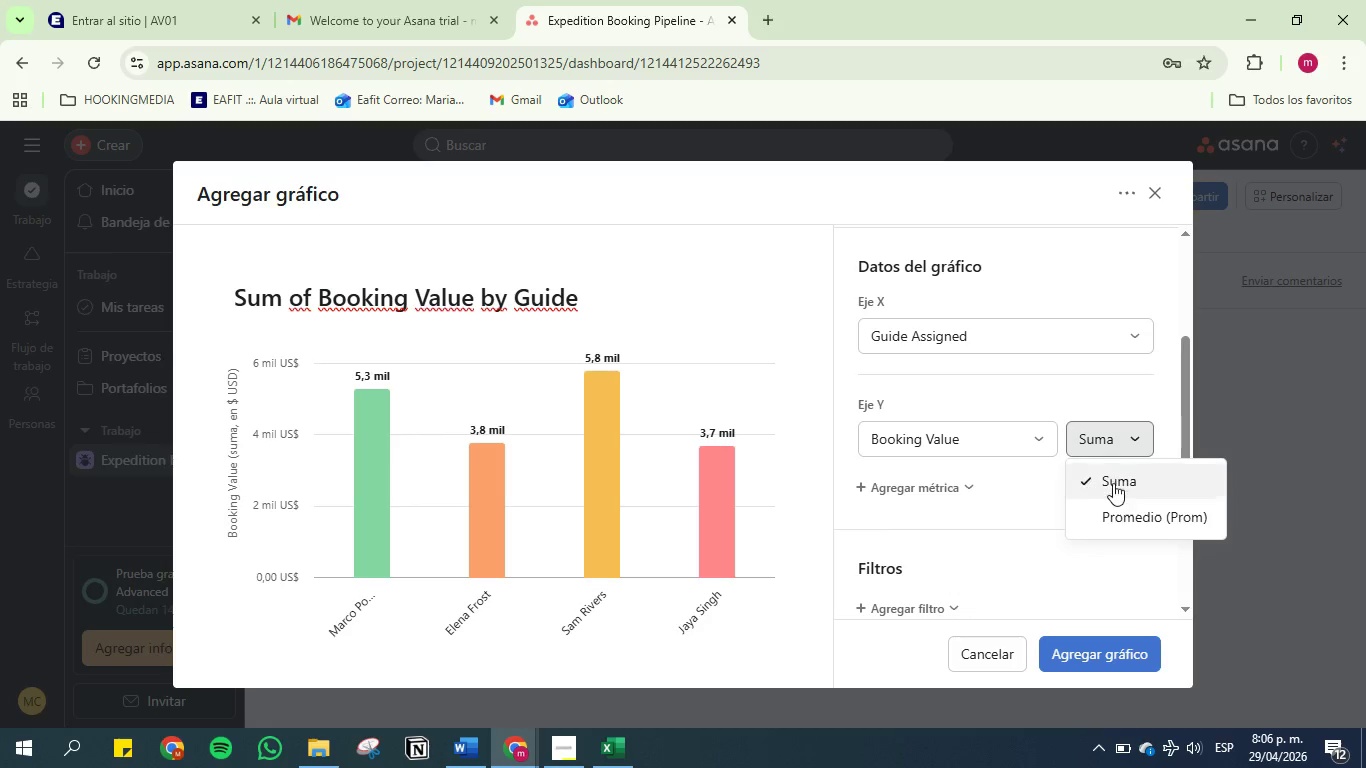 
left_click([1115, 489])
 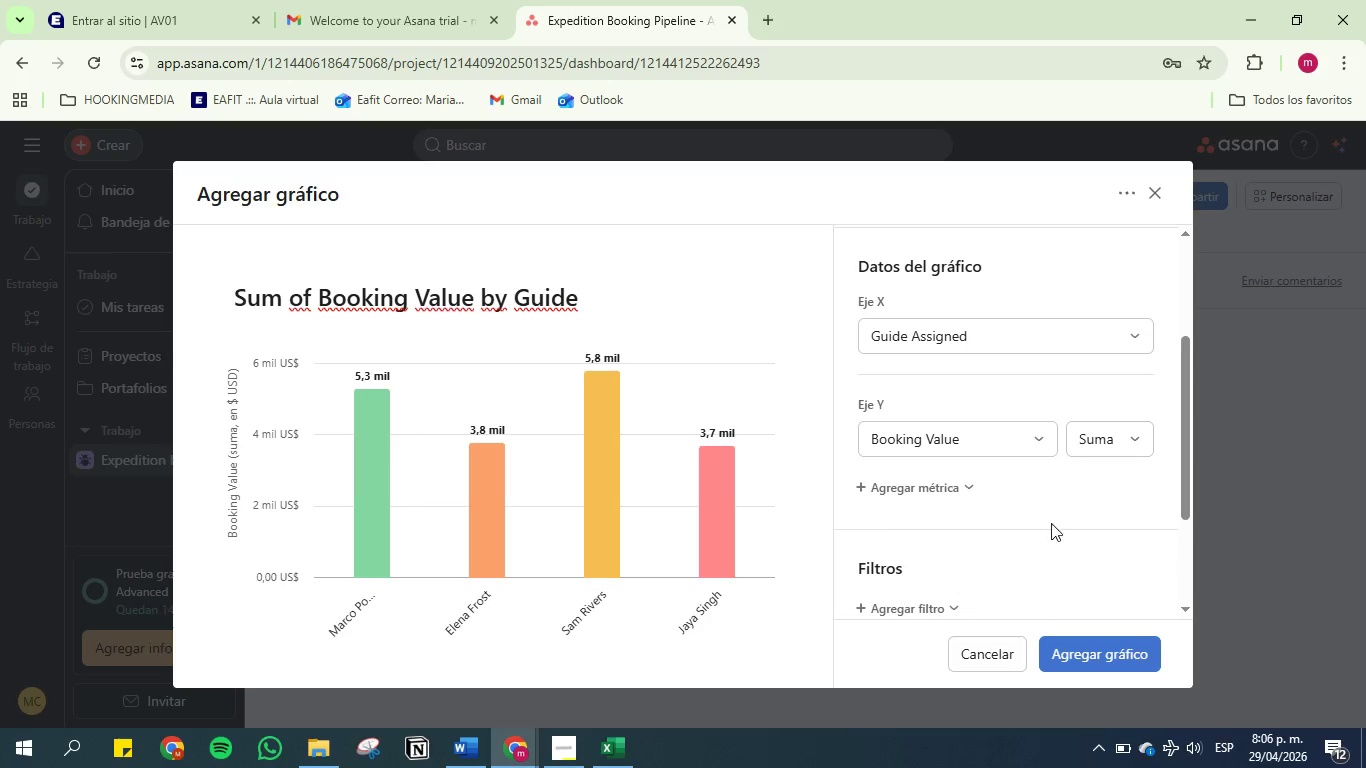 
scroll: coordinate [1024, 380], scroll_direction: down, amount: 3.0
 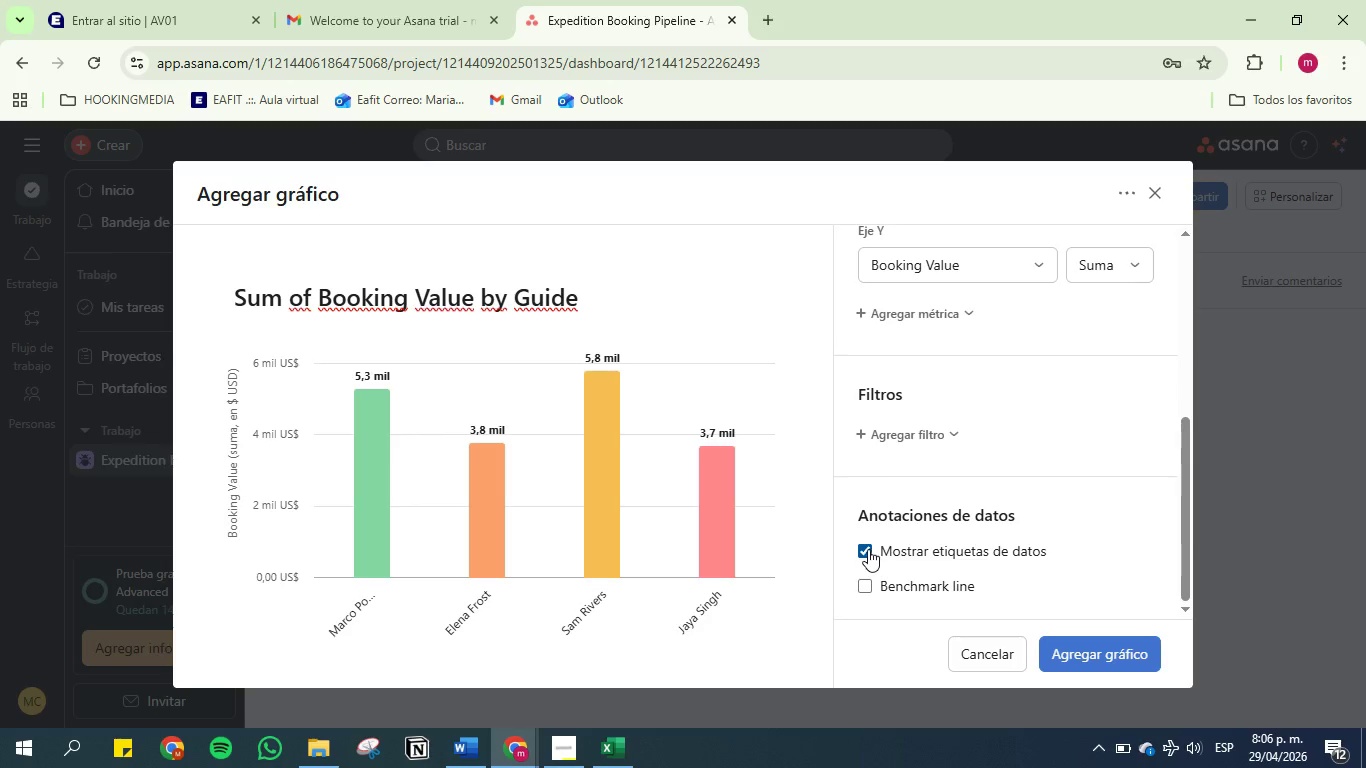 
left_click([867, 549])
 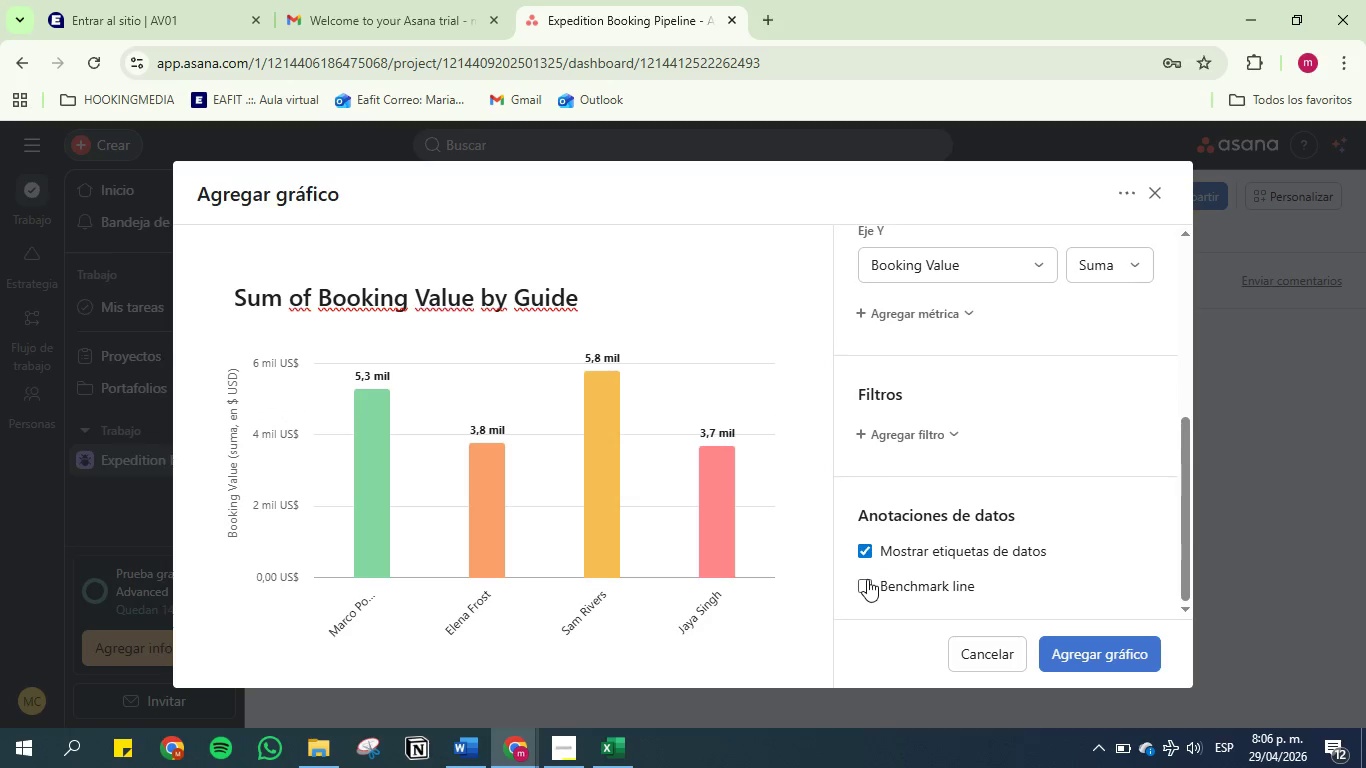 
left_click([867, 580])
 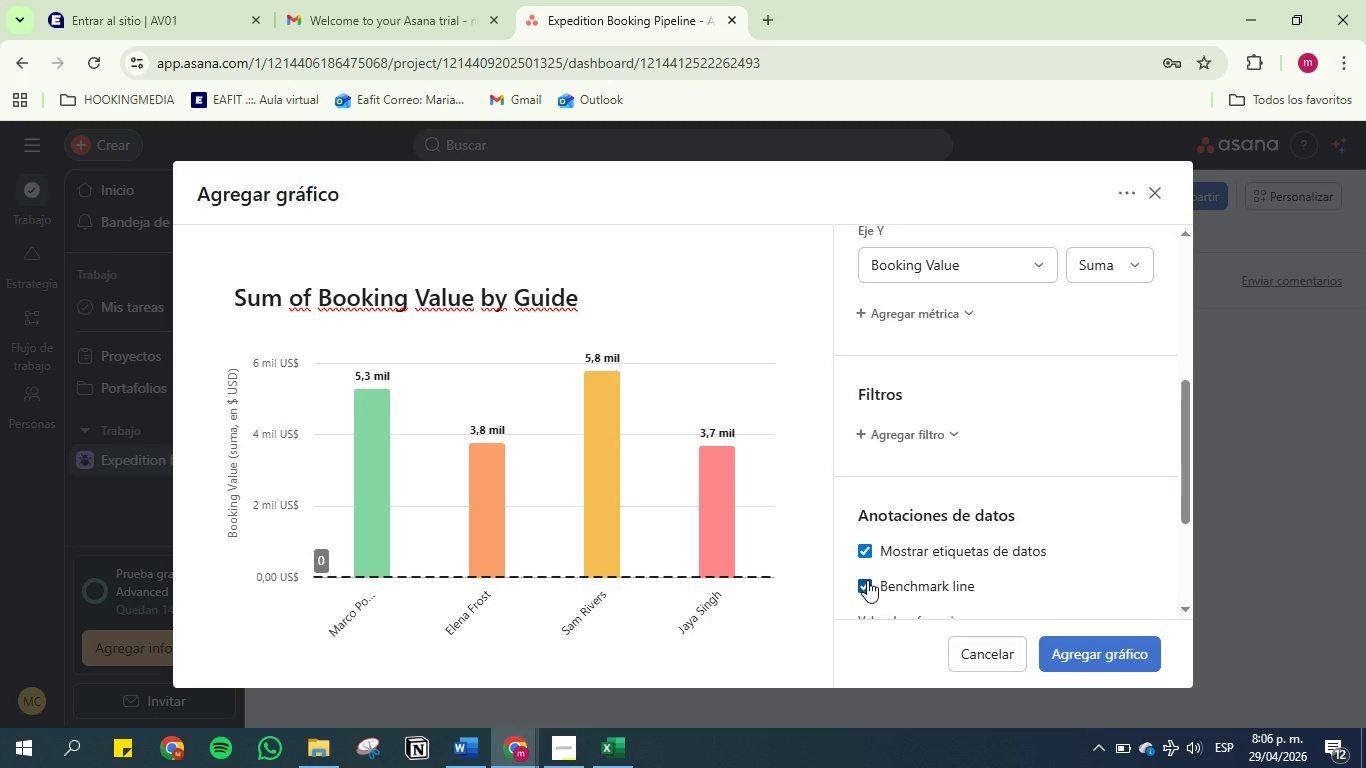 
left_click([867, 580])
 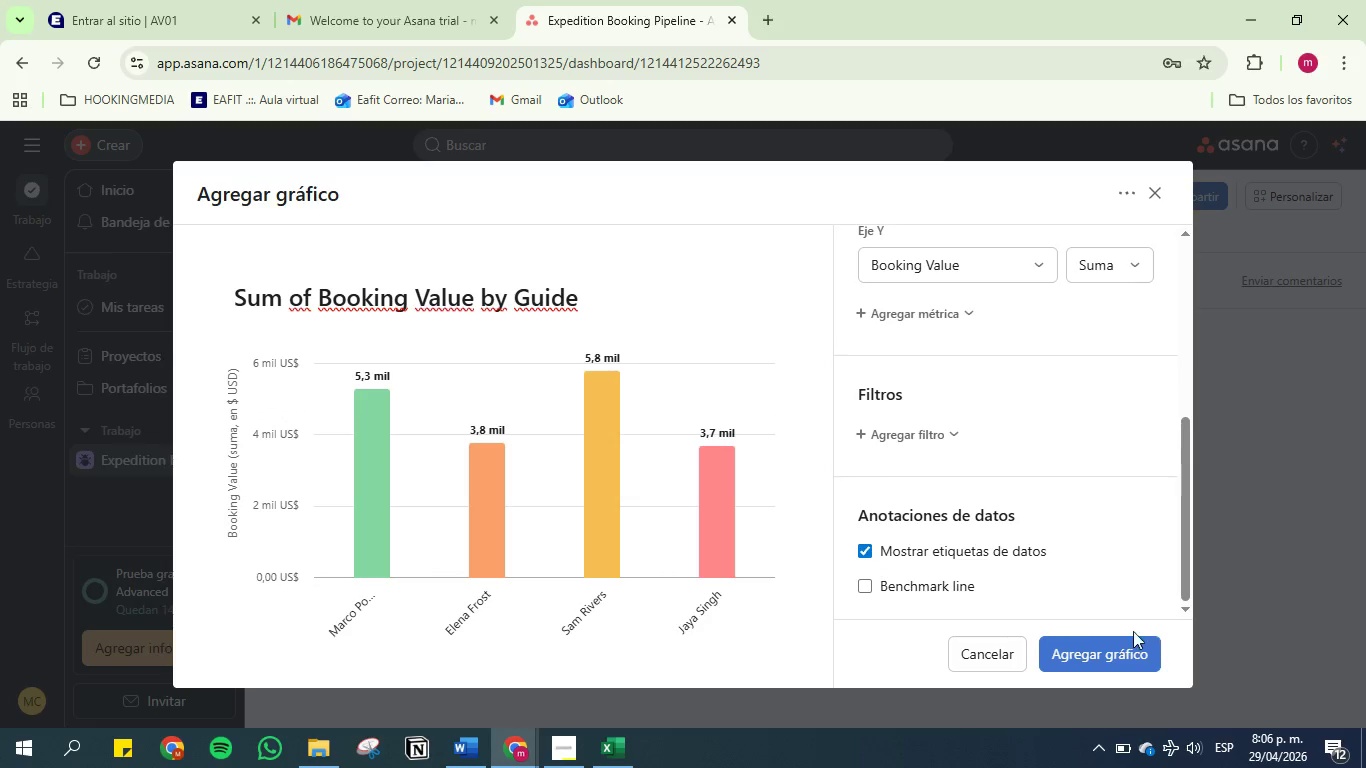 
scroll: coordinate [1066, 555], scroll_direction: down, amount: 5.0
 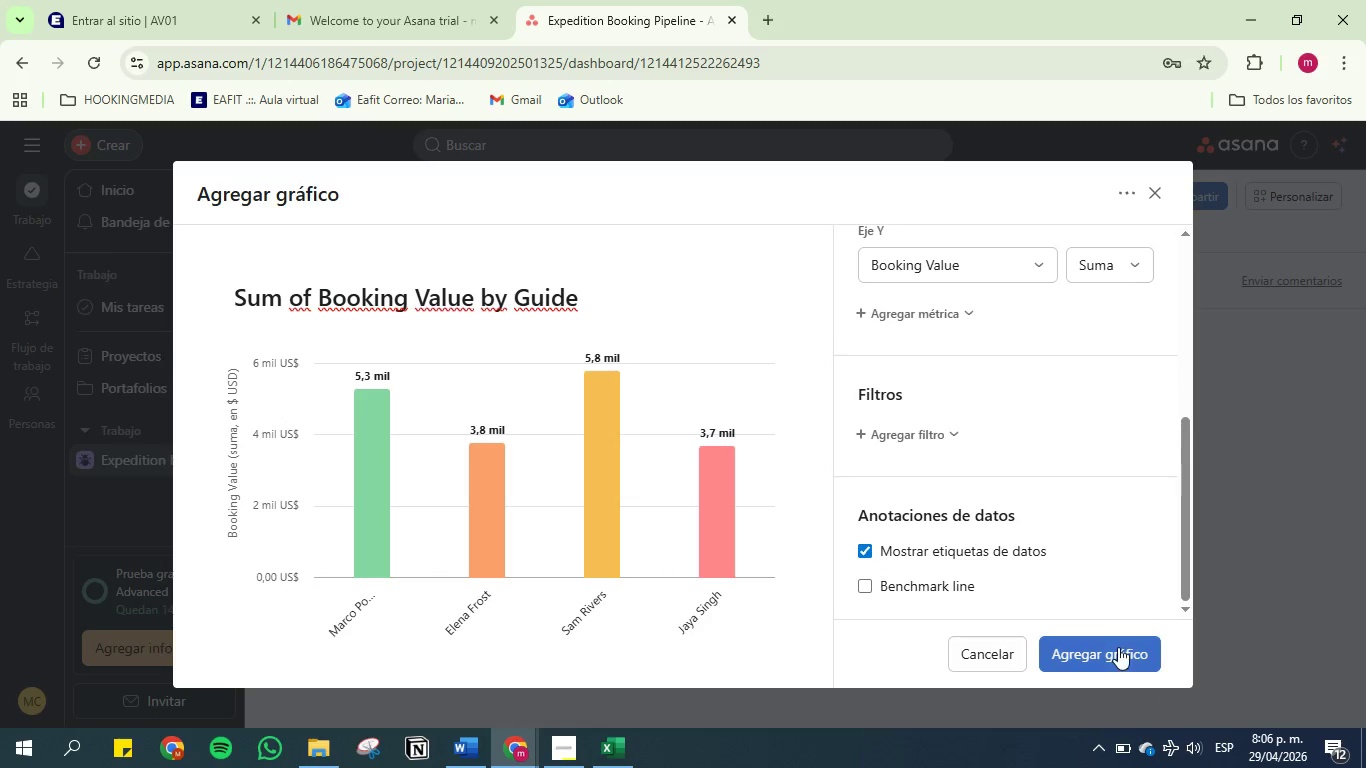 
left_click([1118, 647])
 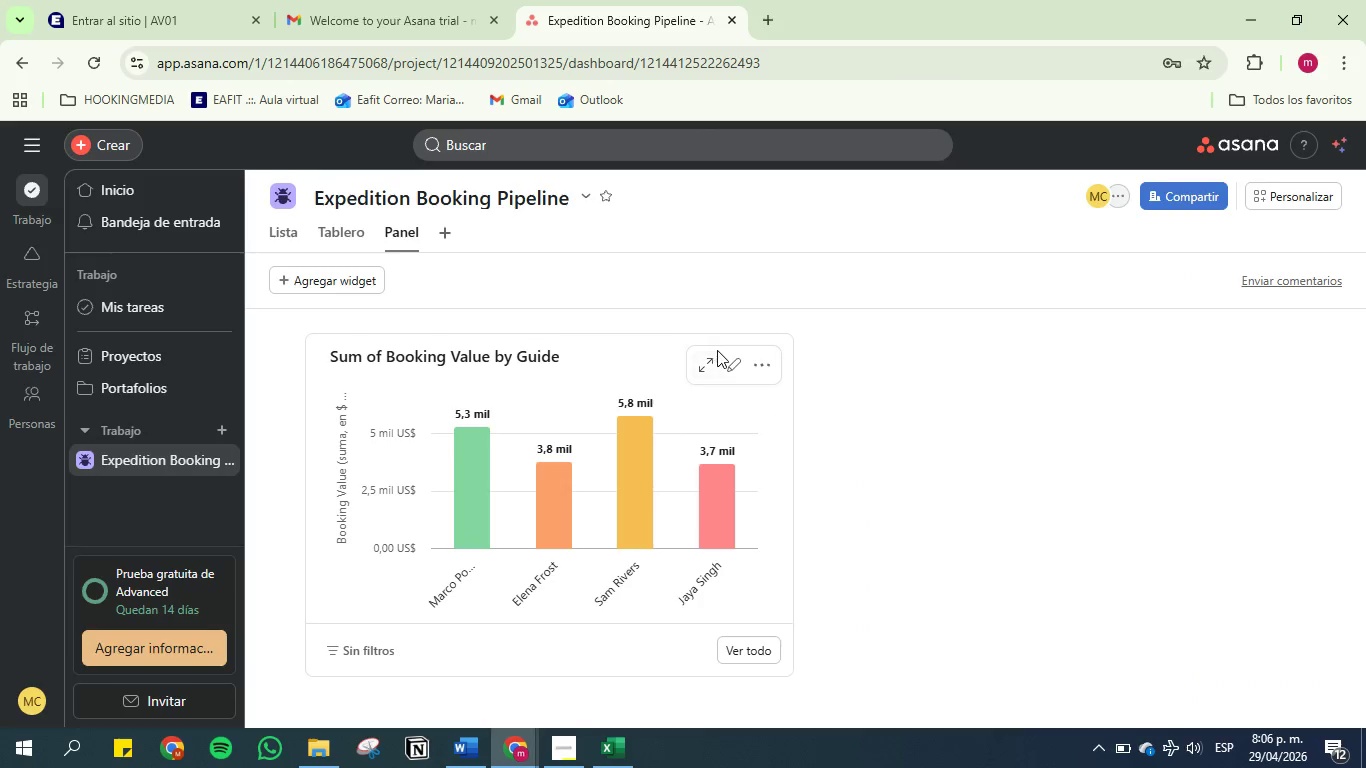 
wait(8.84)
 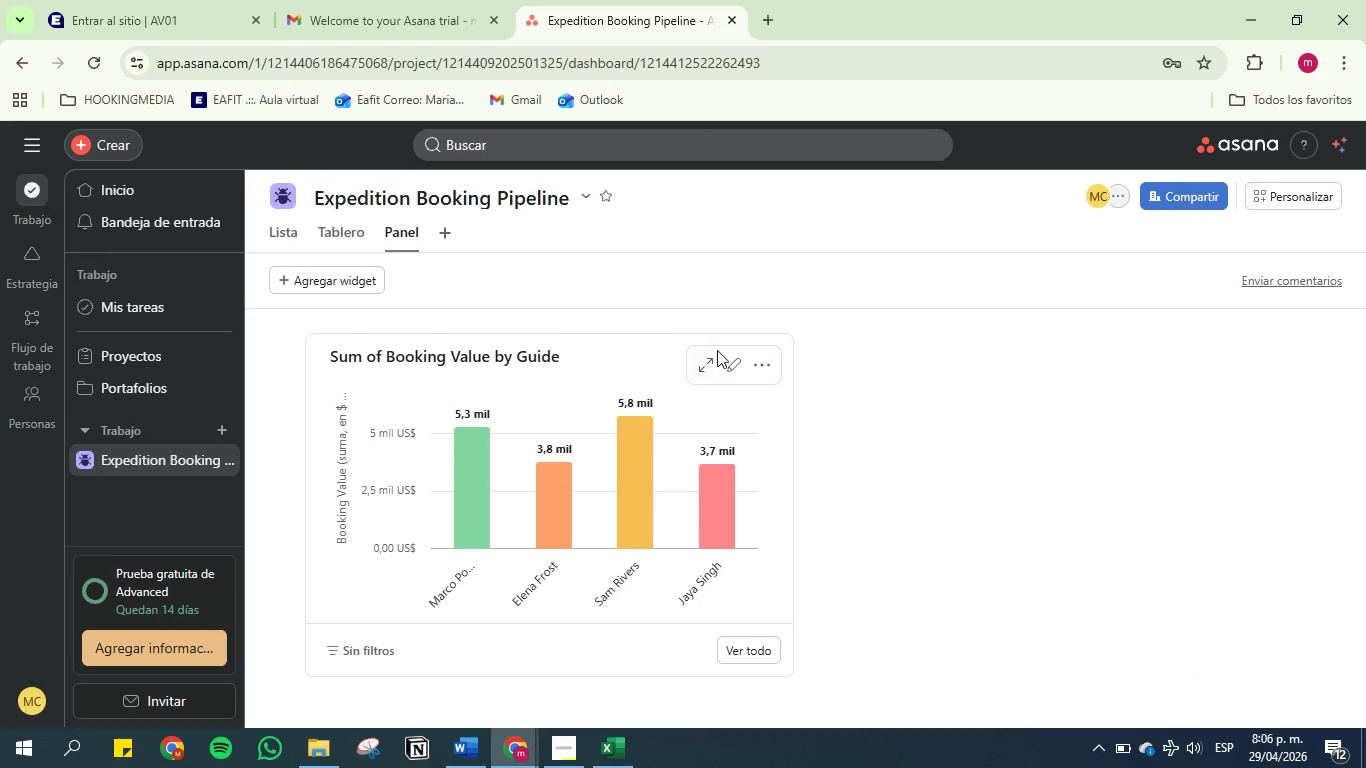 
left_click([520, 469])
 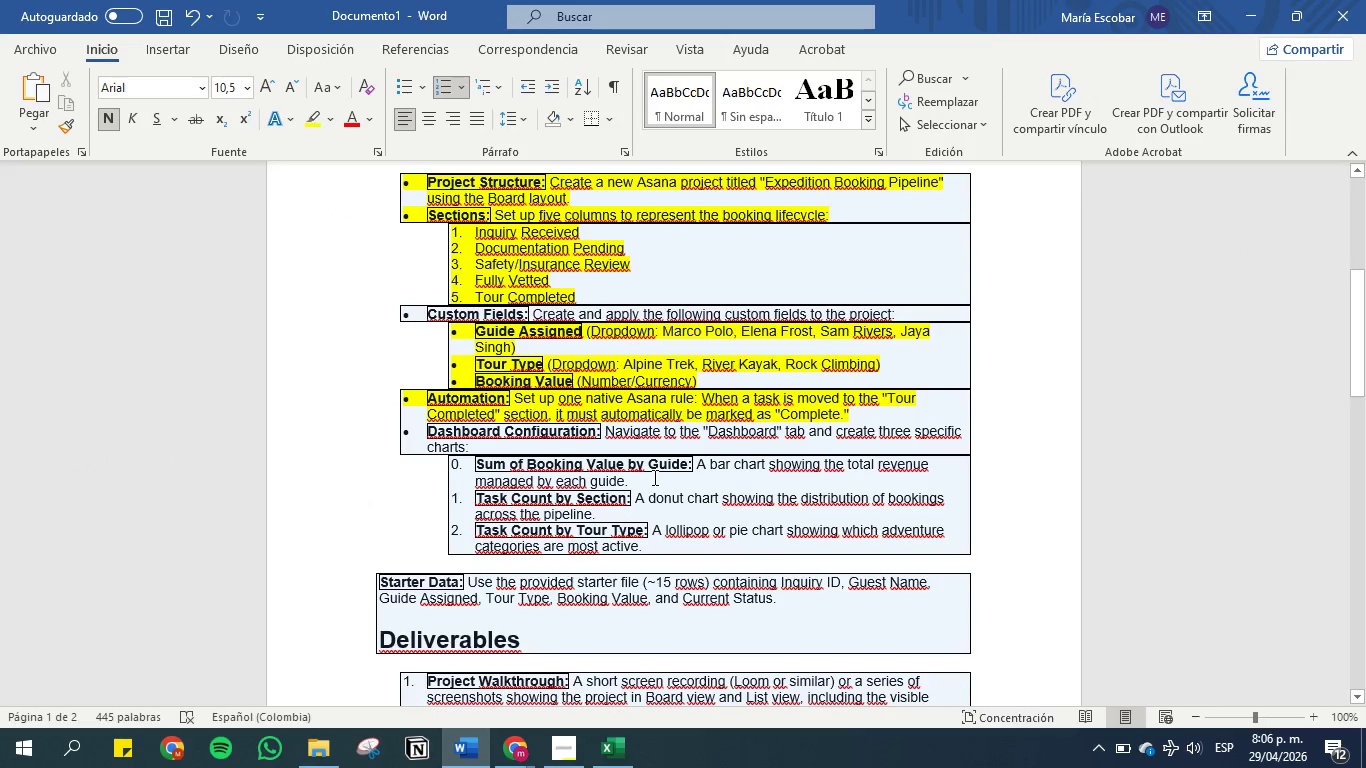 
left_click_drag(start_coordinate=[651, 477], to_coordinate=[468, 464])
 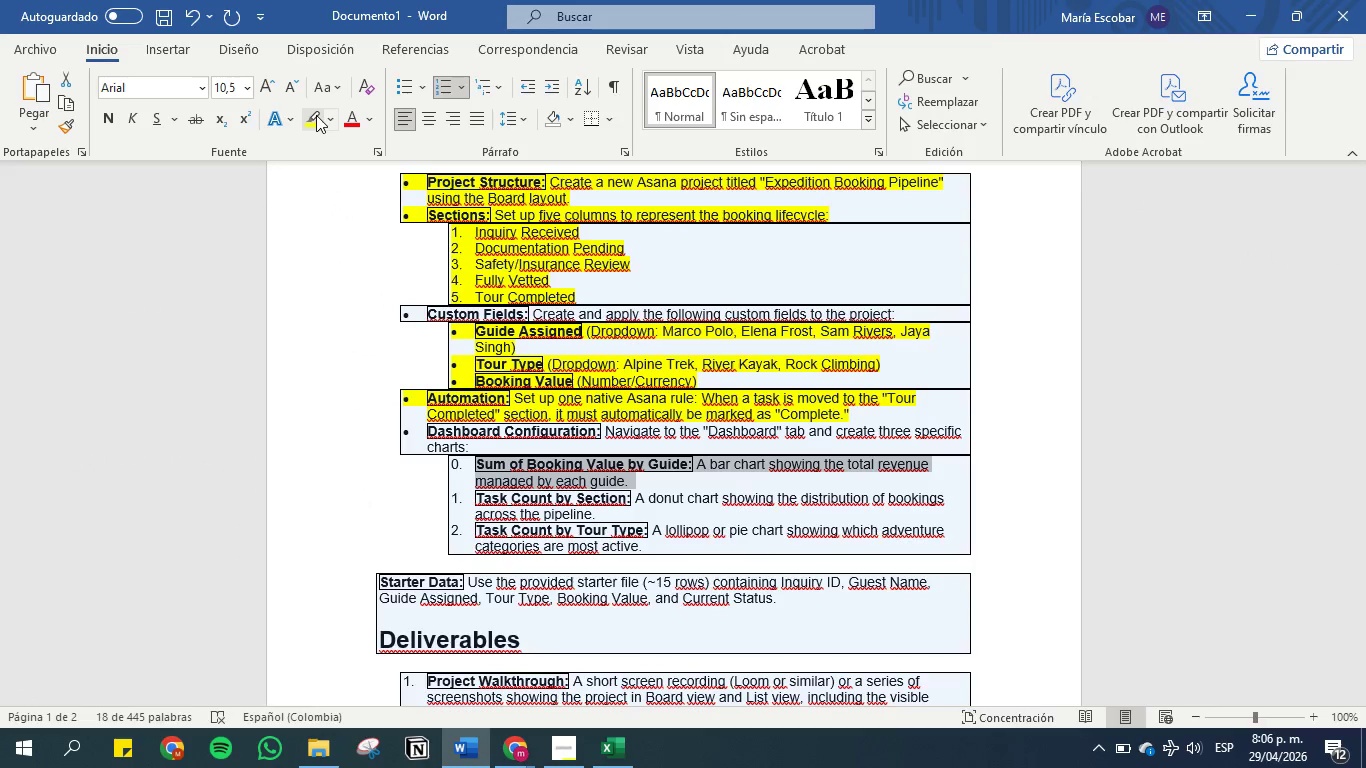 
left_click([316, 115])
 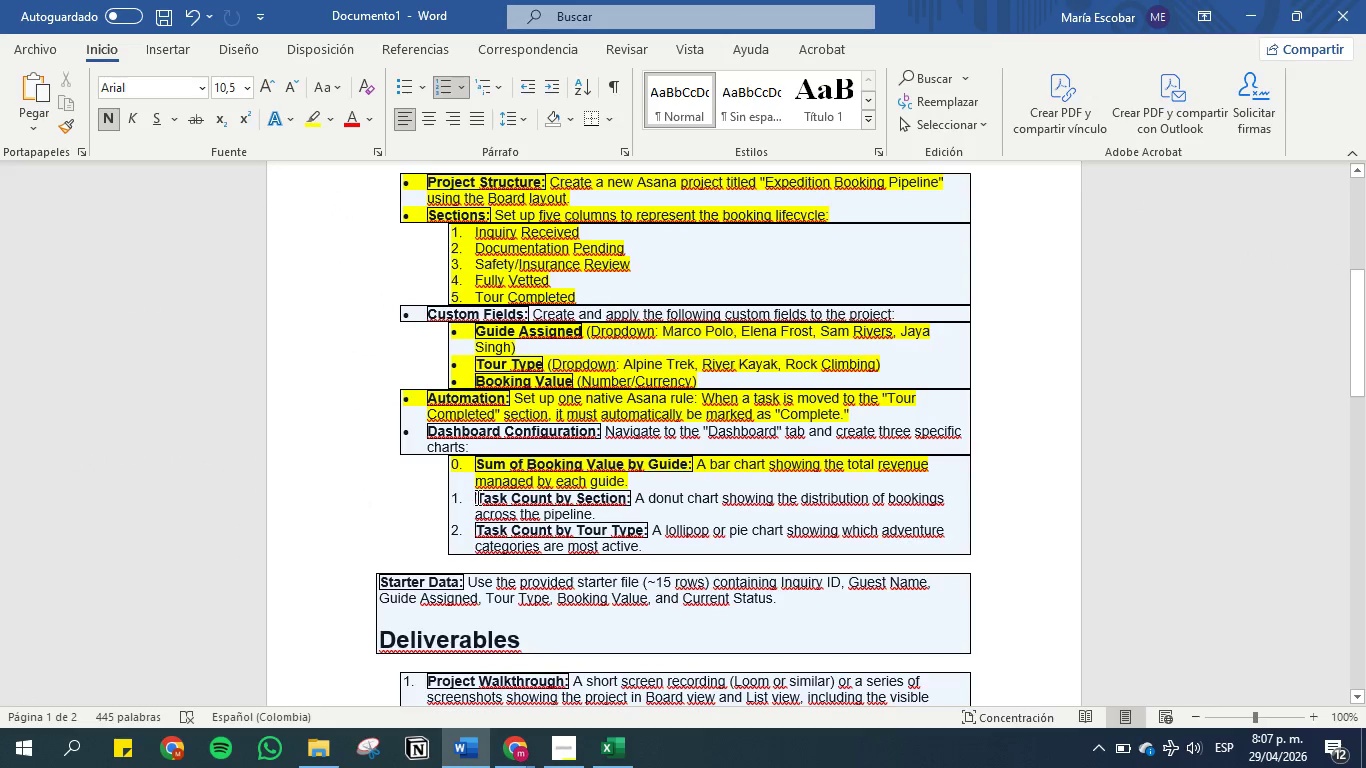 
left_click_drag(start_coordinate=[476, 496], to_coordinate=[615, 499])
 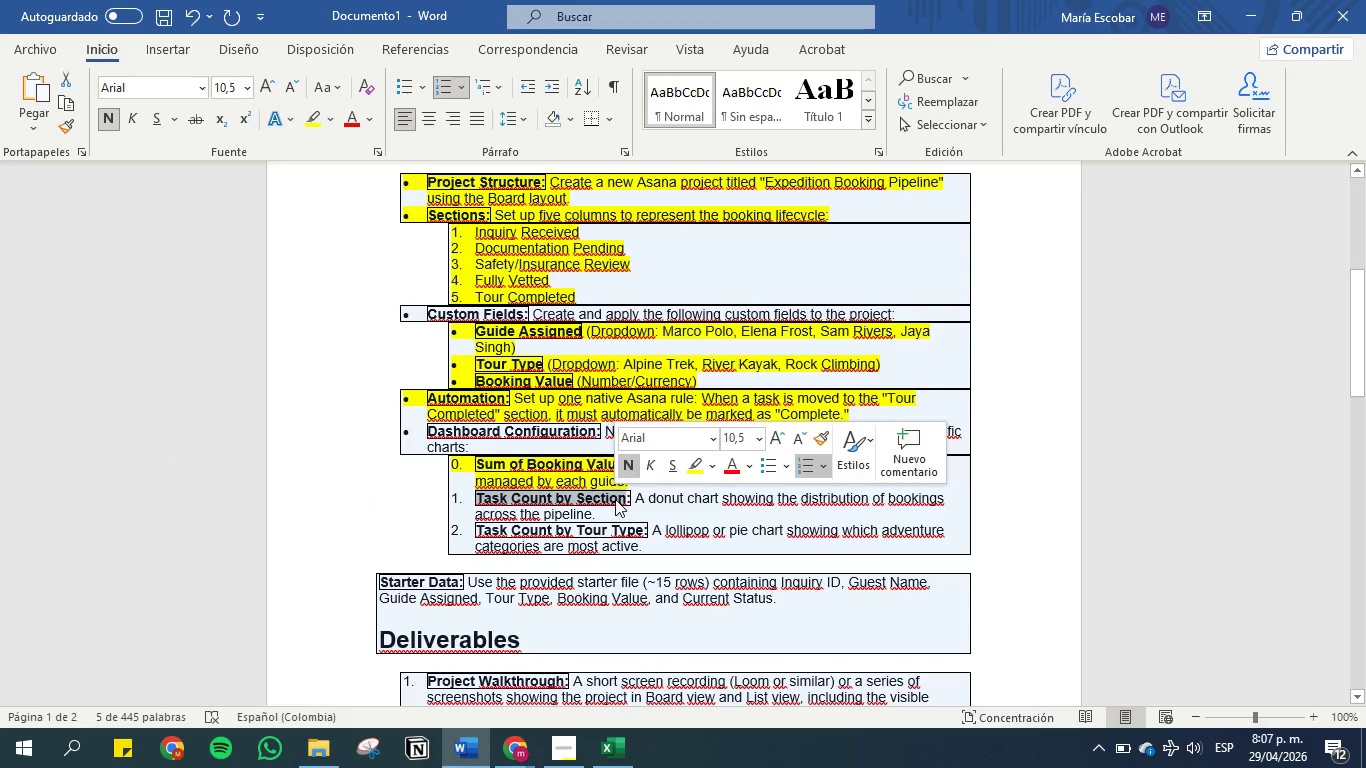 
key(Control+C)
 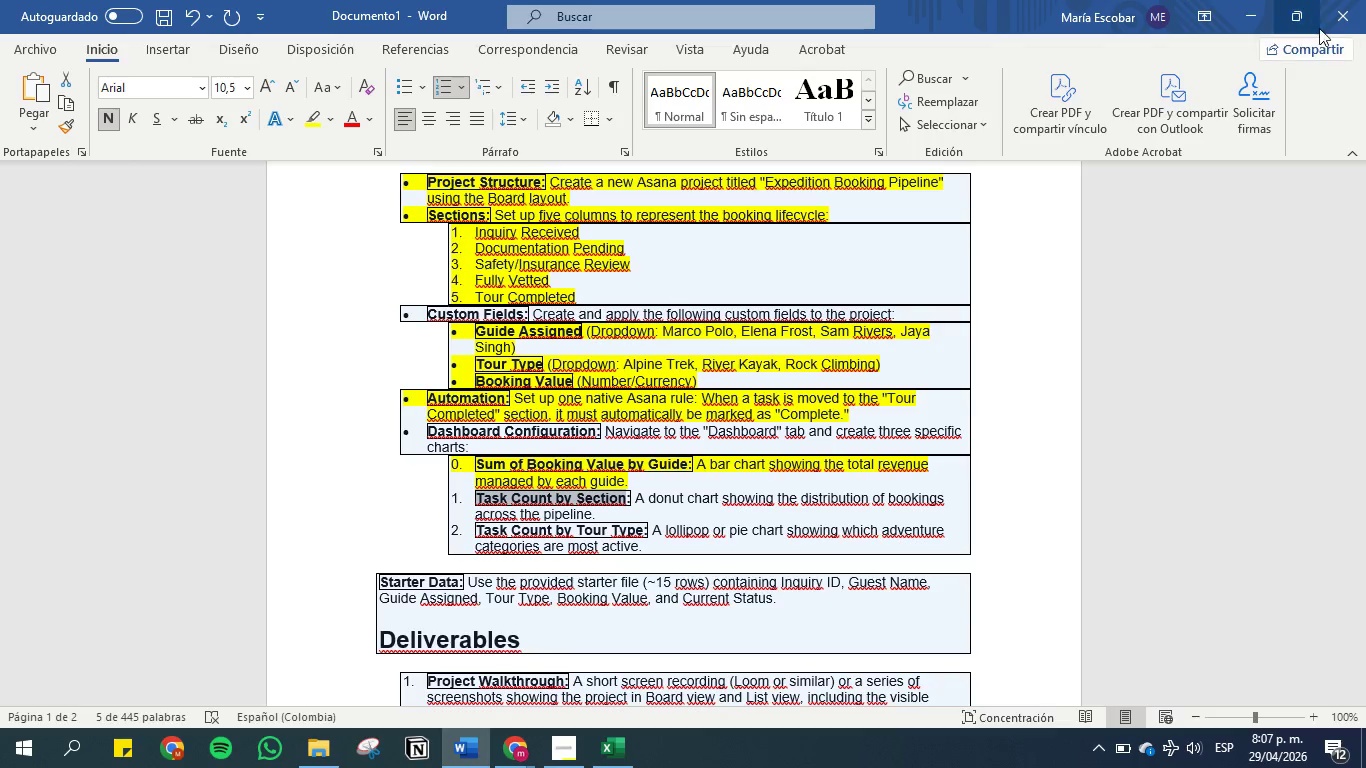 
left_click([1242, 16])
 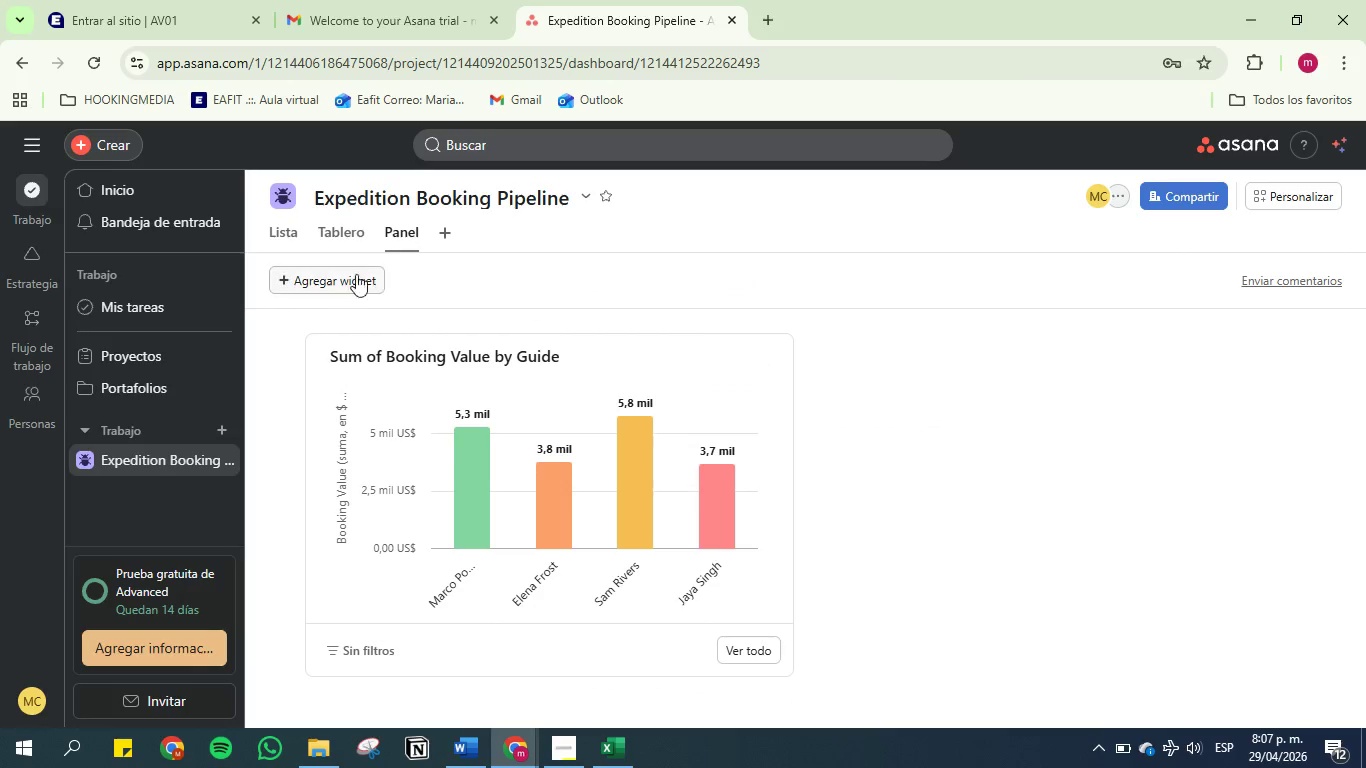 
left_click([339, 270])
 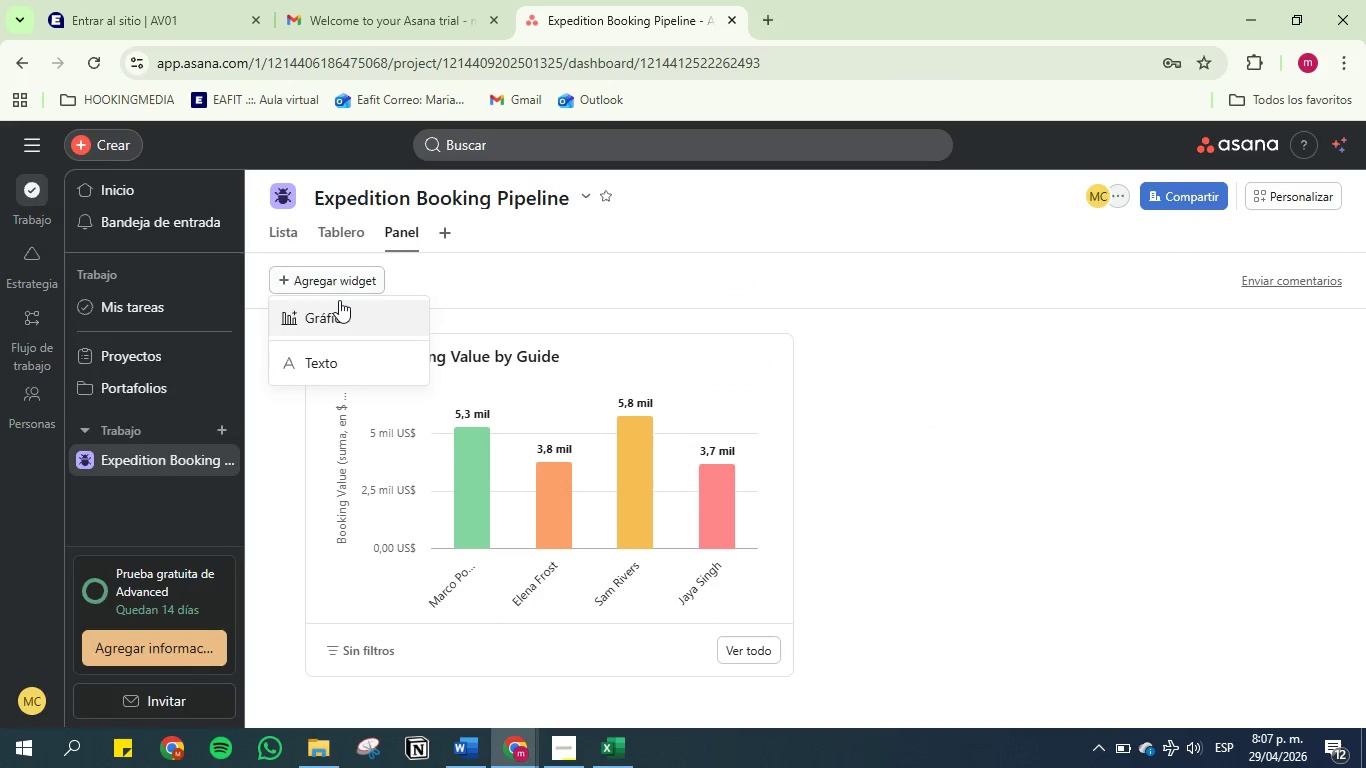 
left_click([339, 303])
 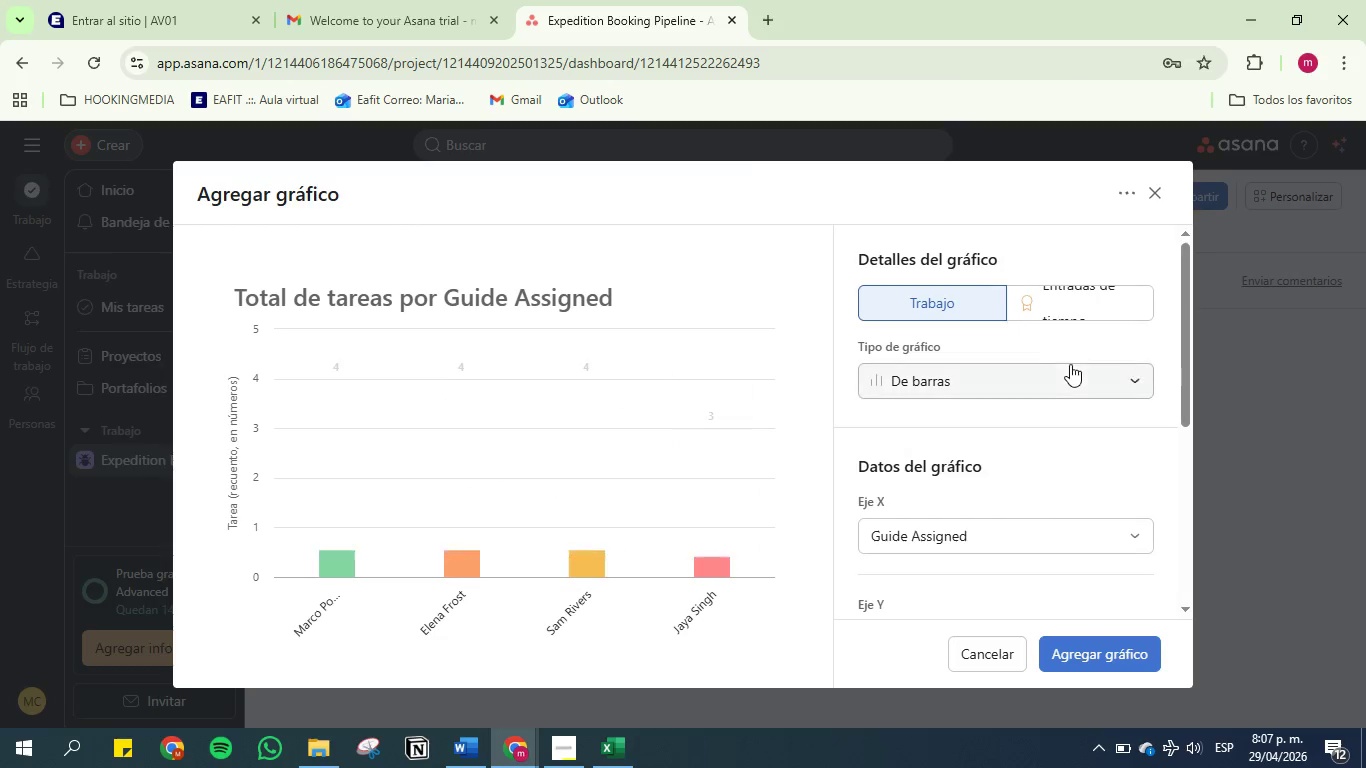 
left_click([1068, 381])
 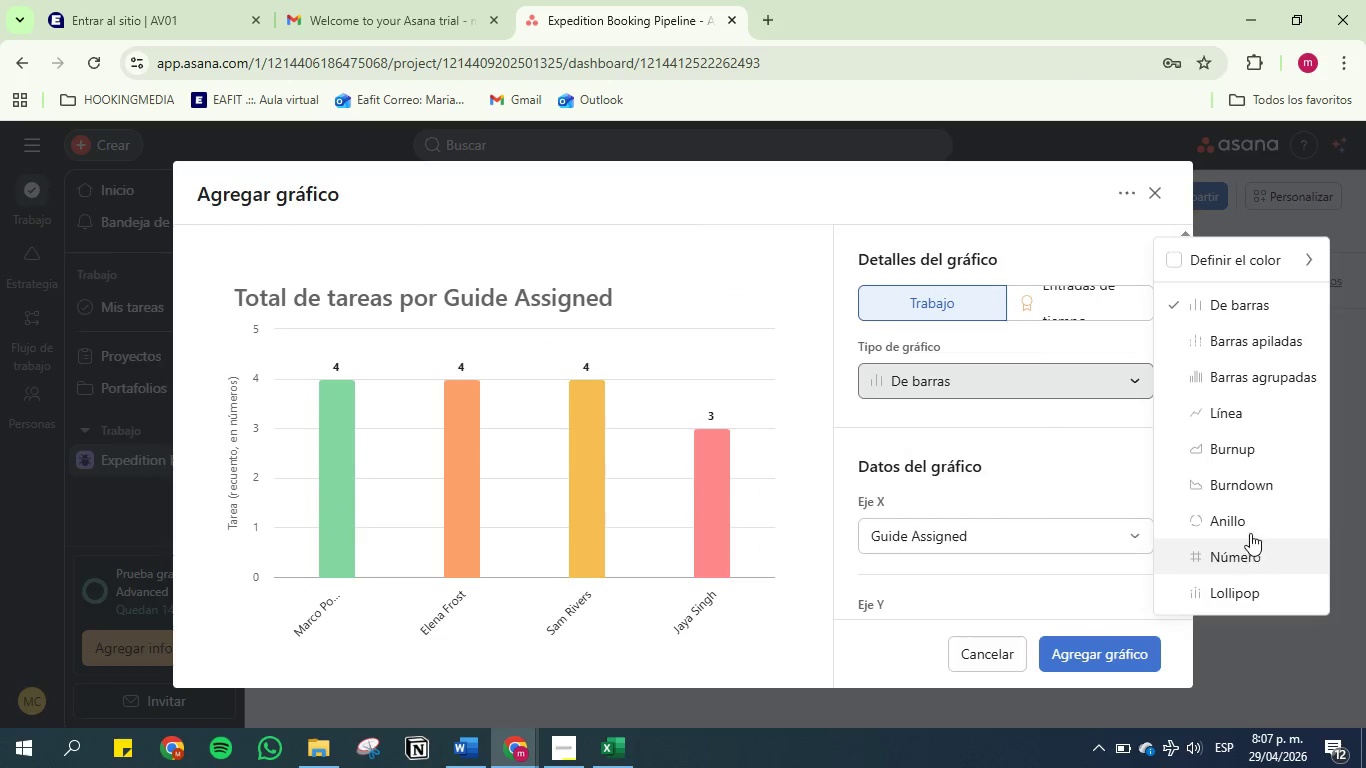 
left_click([1250, 523])
 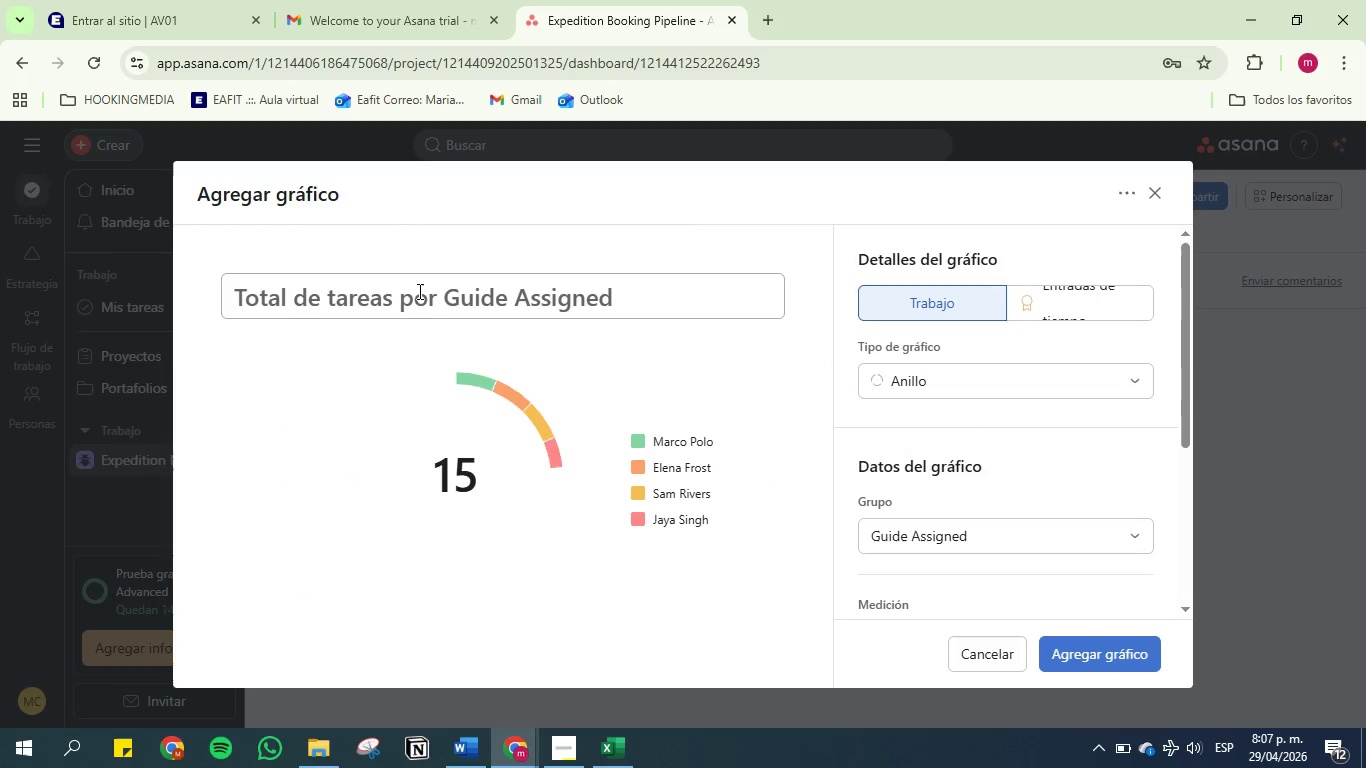 
double_click([418, 292])
 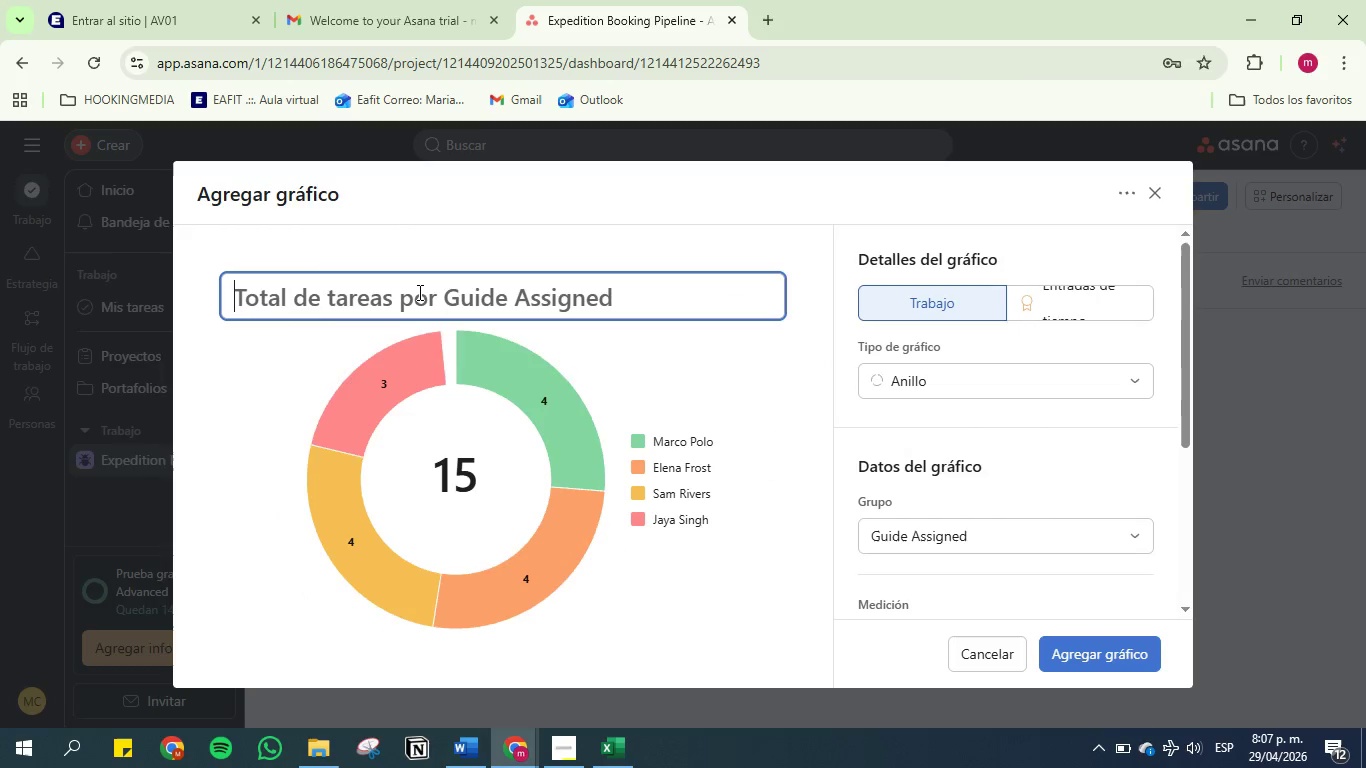 
key(Control+V)
 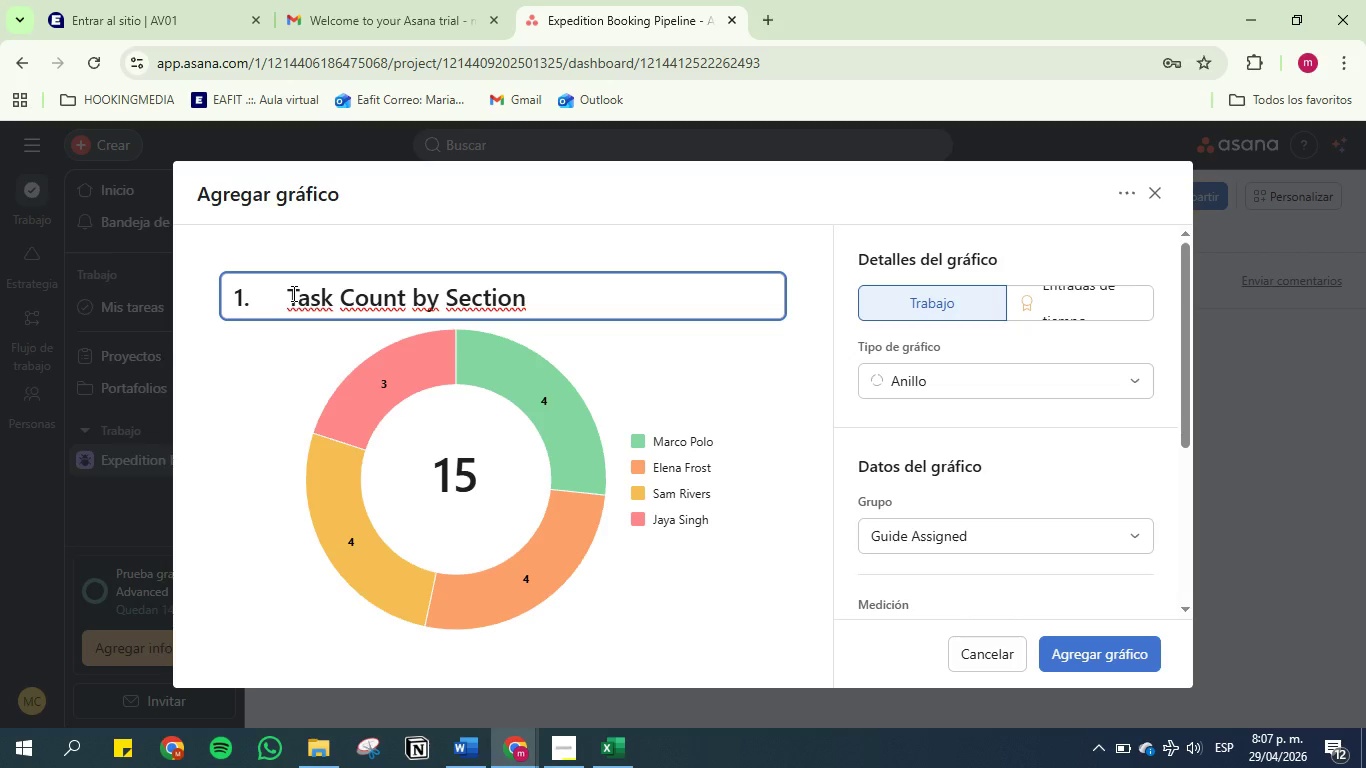 
left_click([292, 293])
 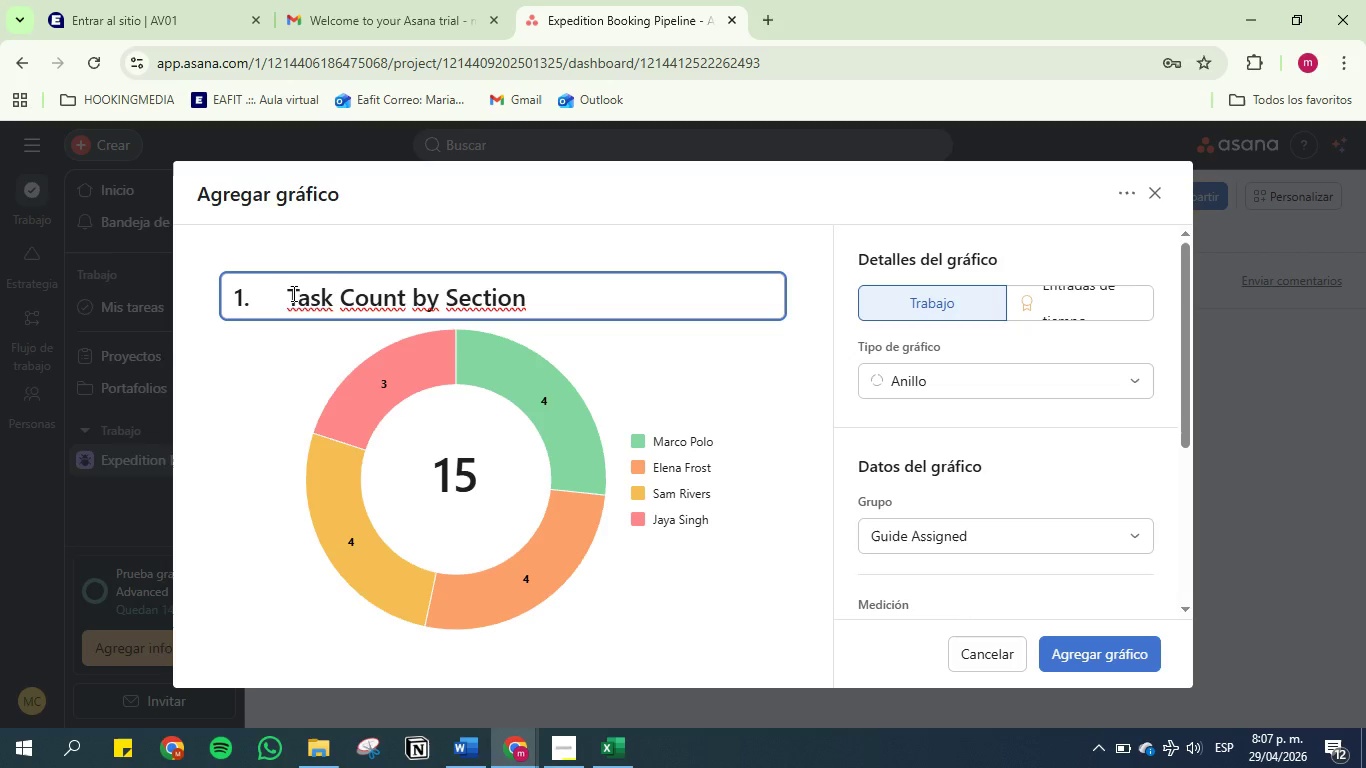 
key(Backspace)
 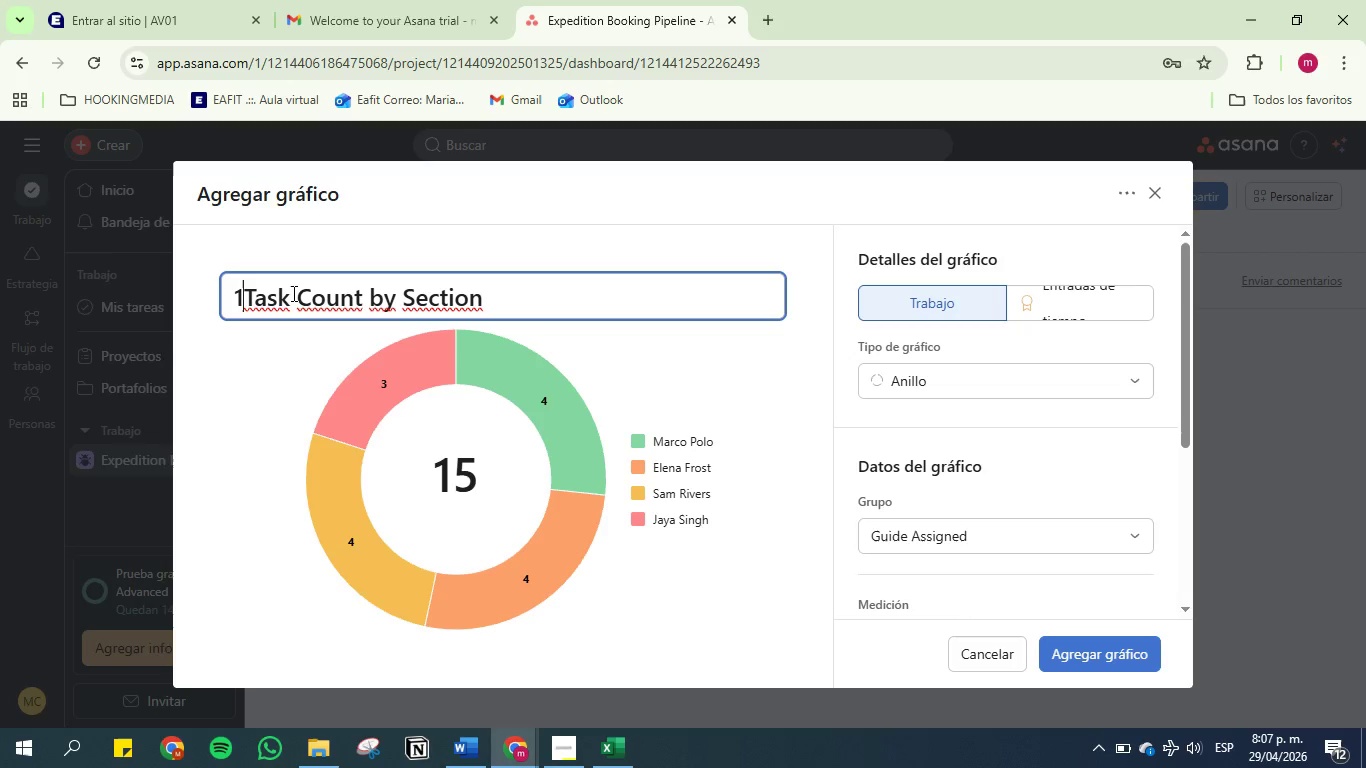 
key(Backspace)
 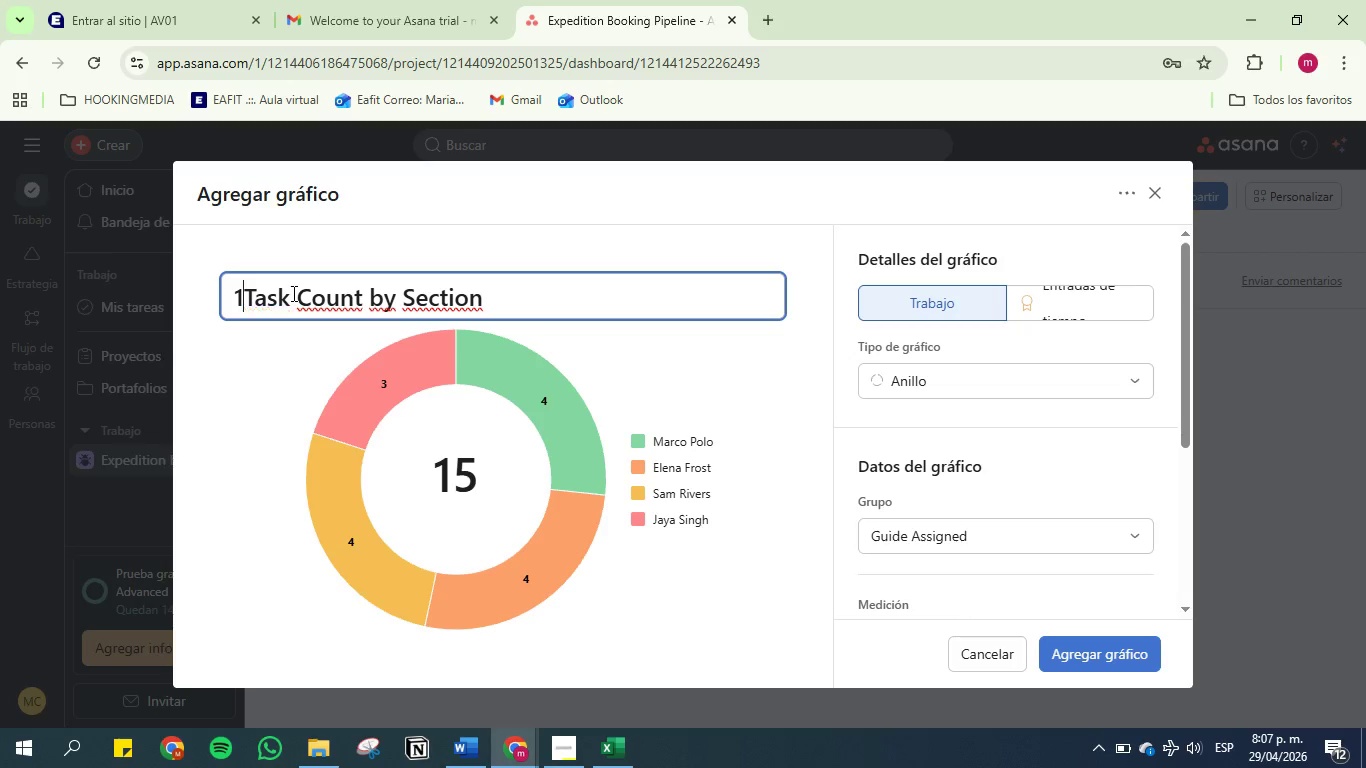 
key(Backspace)
 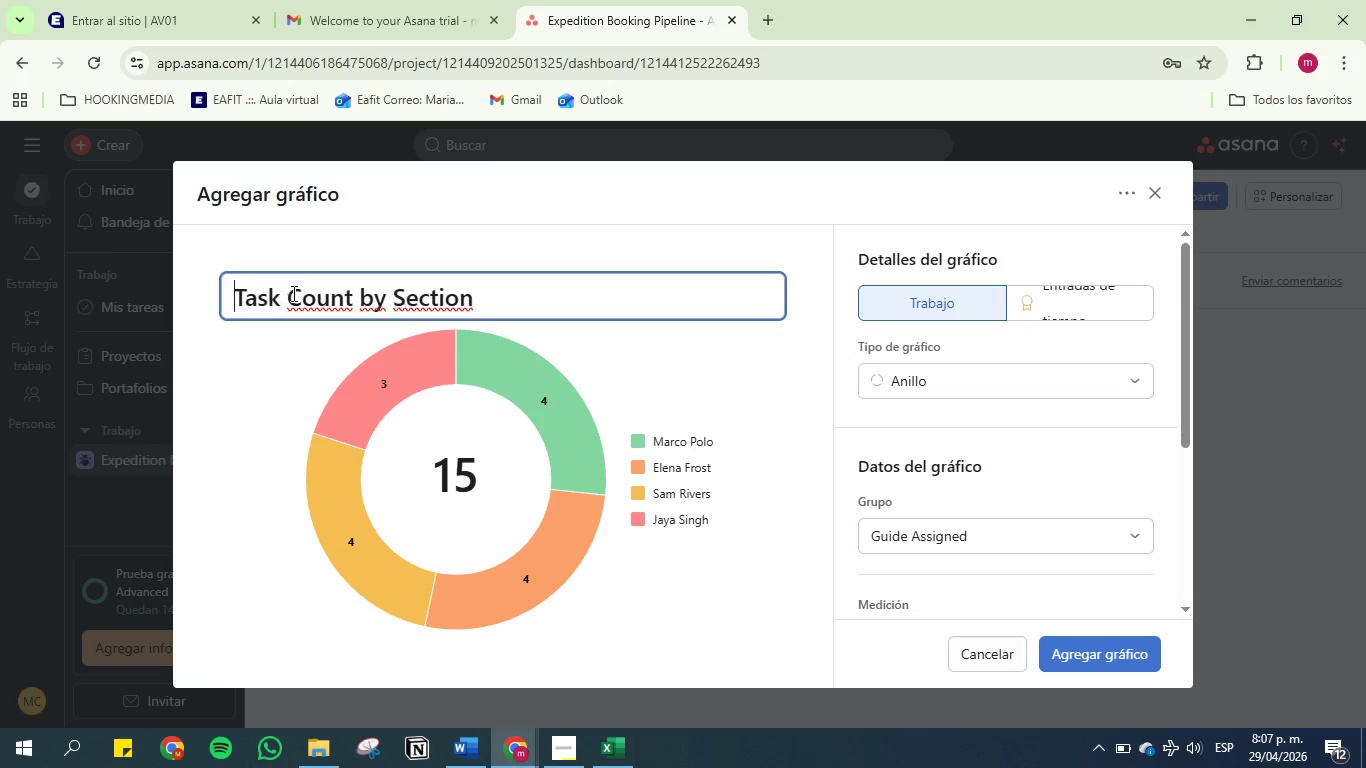 
key(Backspace)
 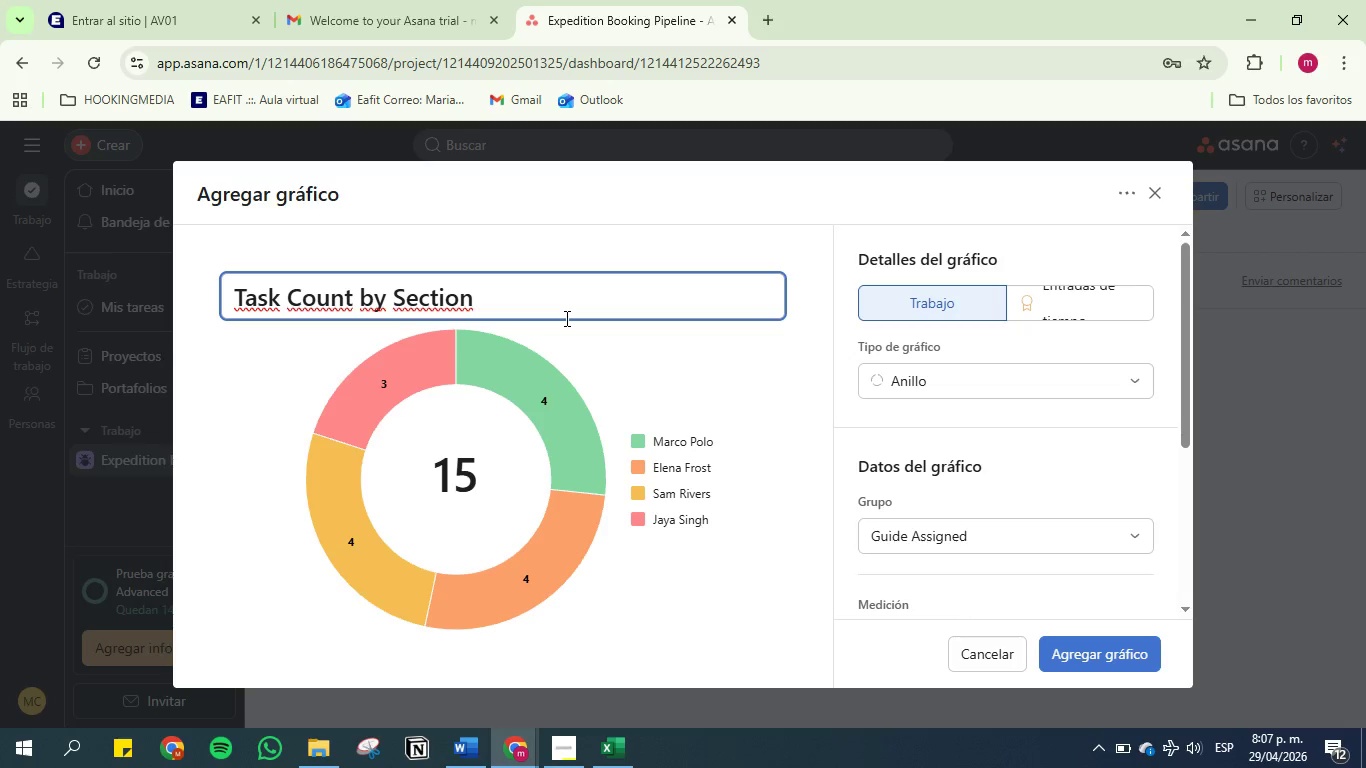 
wait(11.66)
 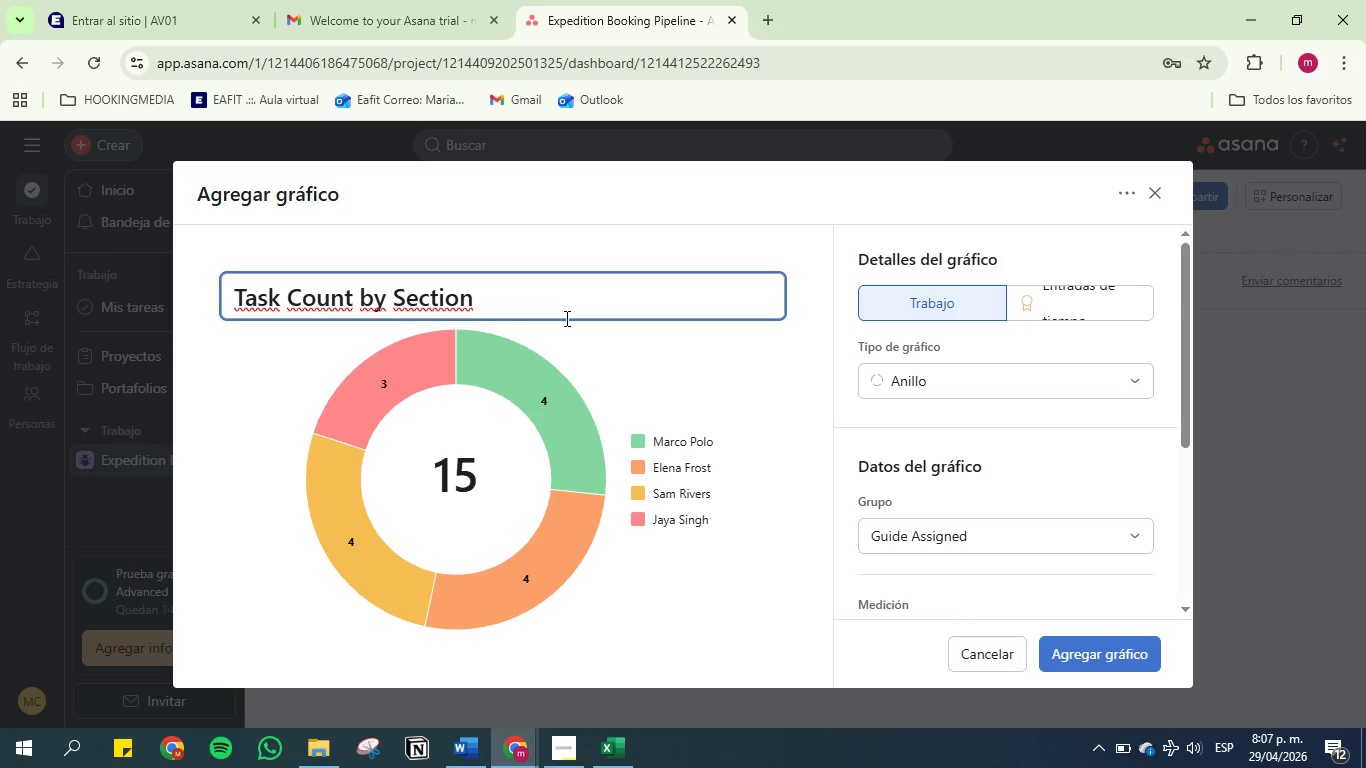 
scroll: coordinate [959, 479], scroll_direction: down, amount: 1.0
 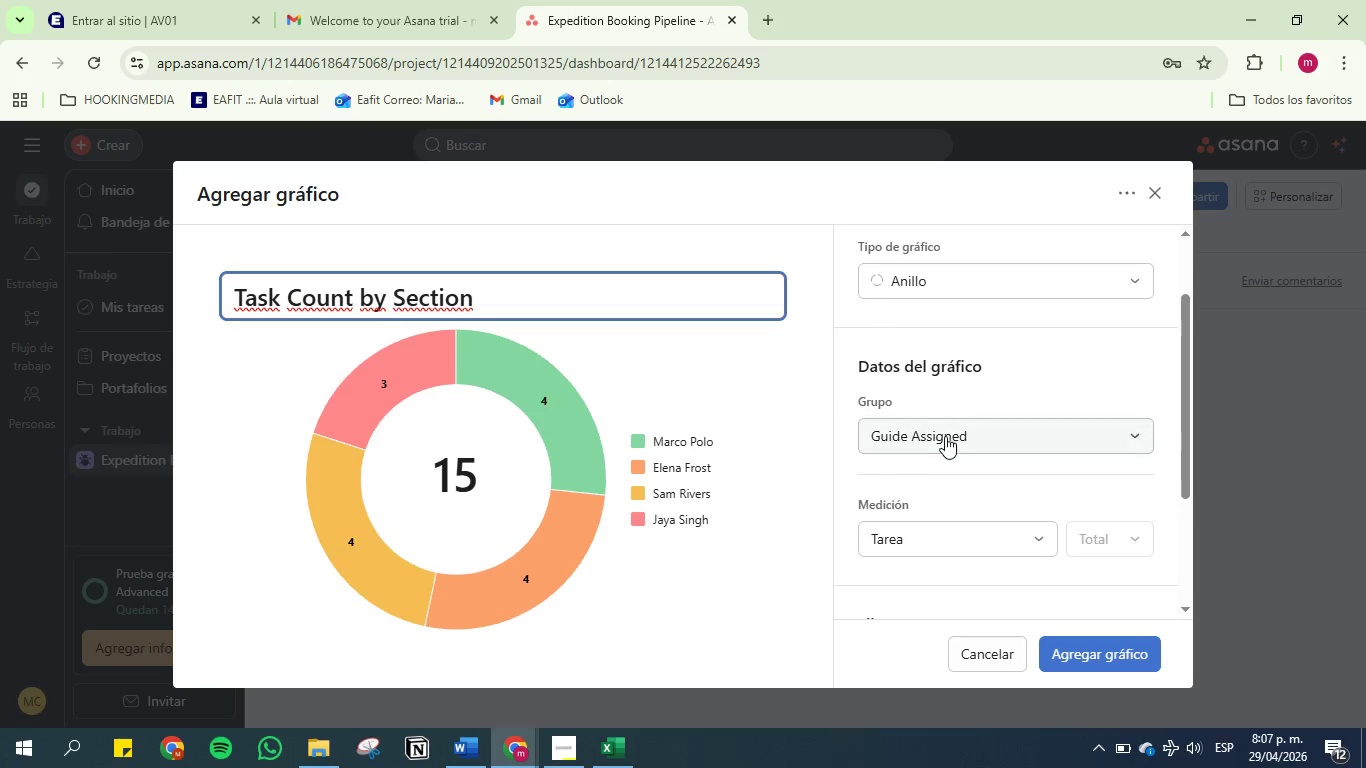 
left_click([945, 436])
 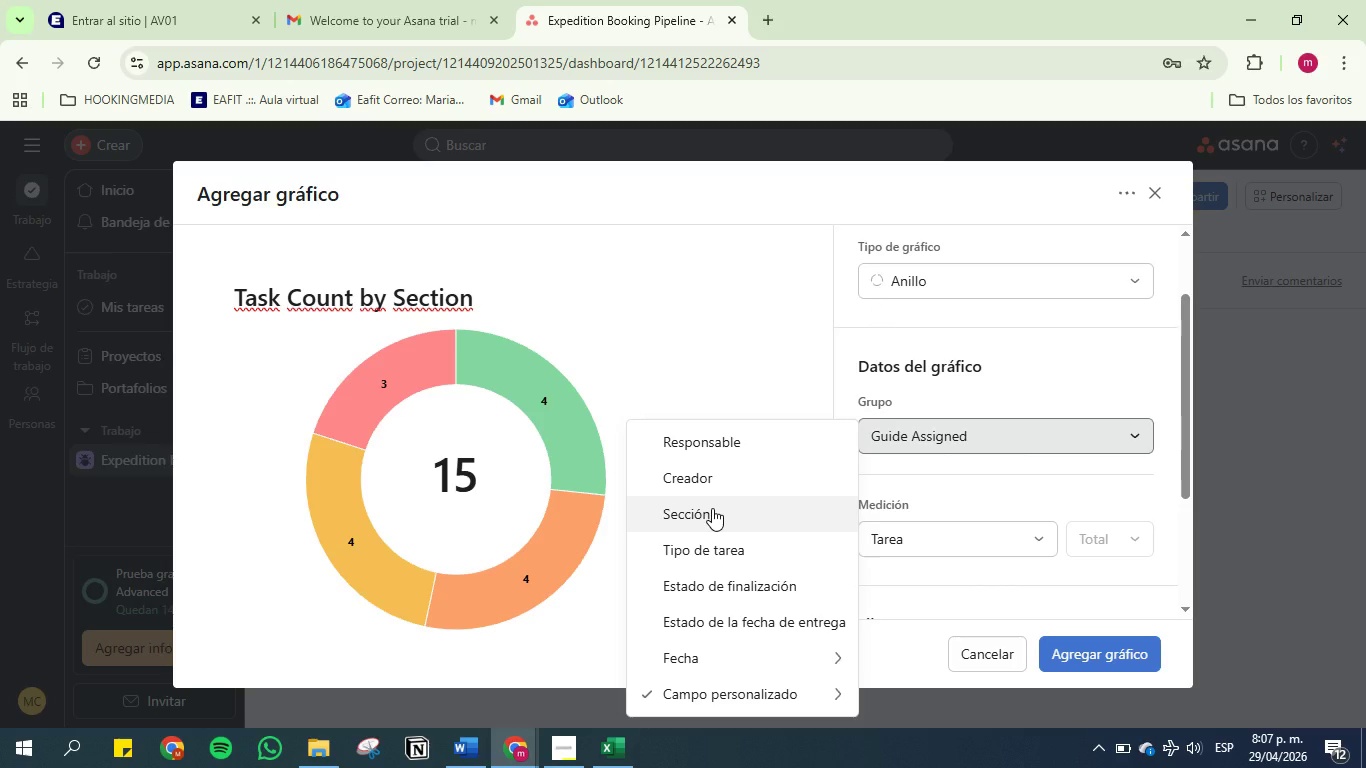 
wait(5.48)
 